 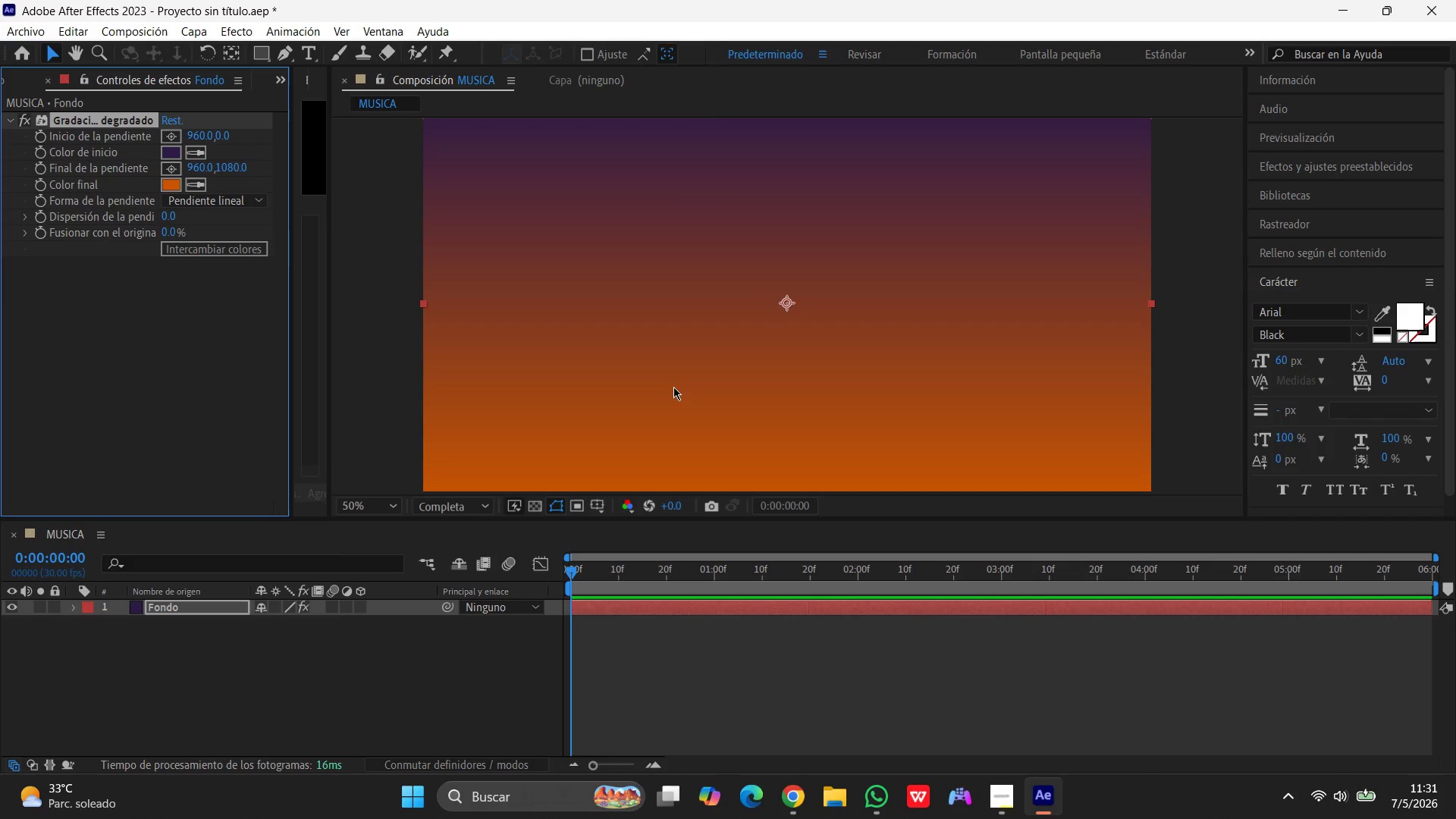 
scroll: coordinate [874, 386], scroll_direction: down, amount: 1.0
 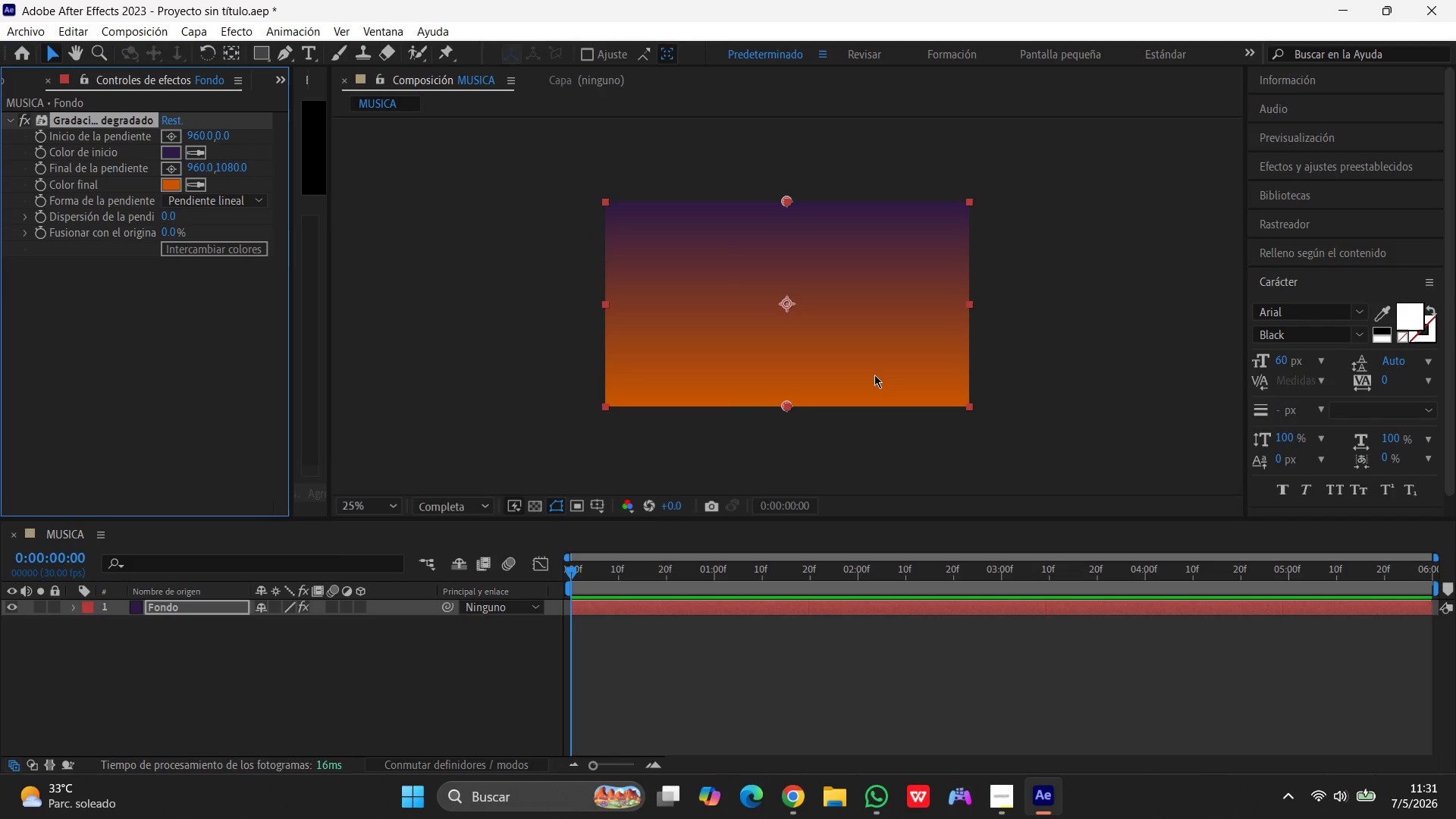 
wait(25.68)
 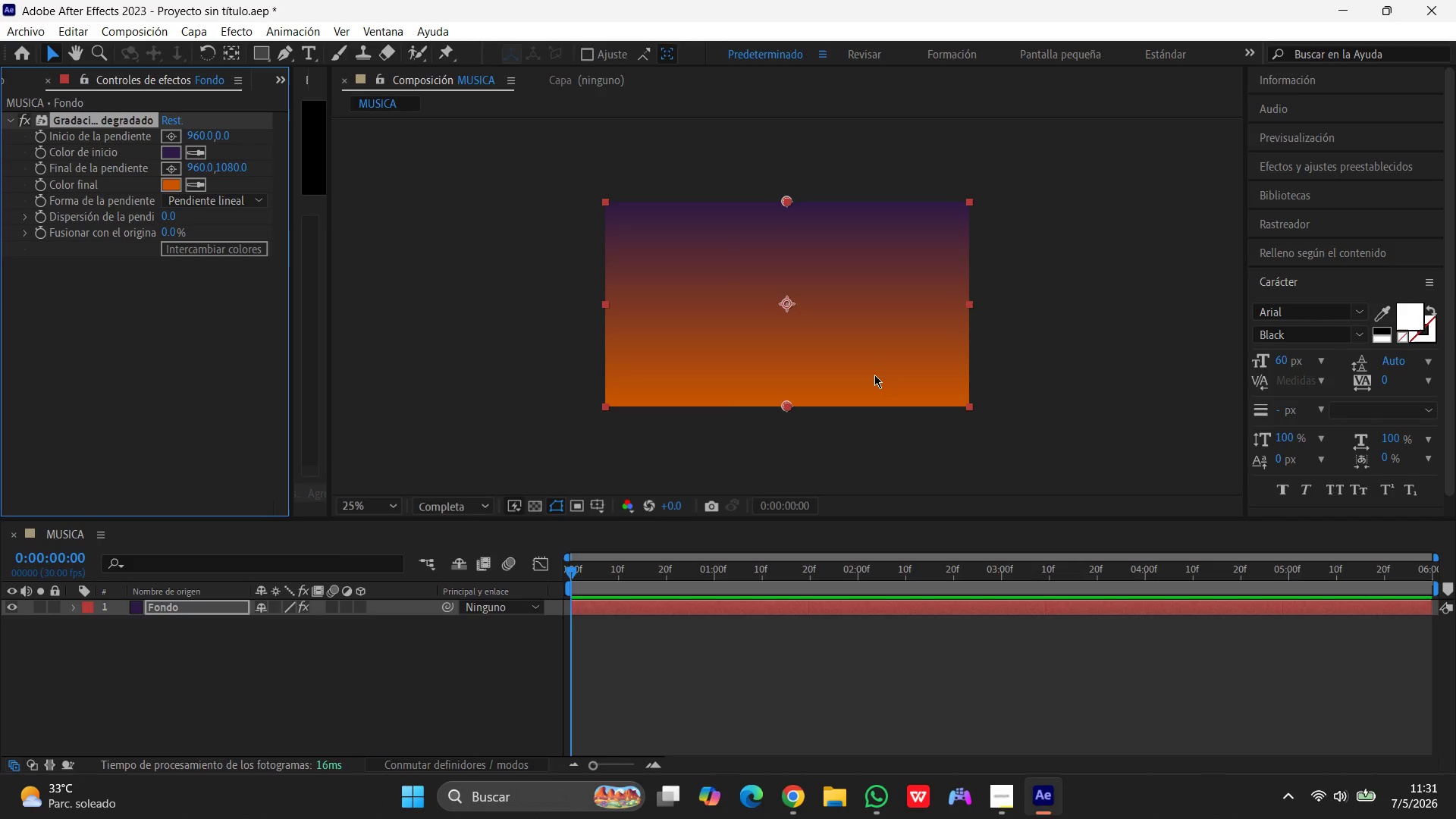 
scroll: coordinate [877, 372], scroll_direction: up, amount: 1.0
 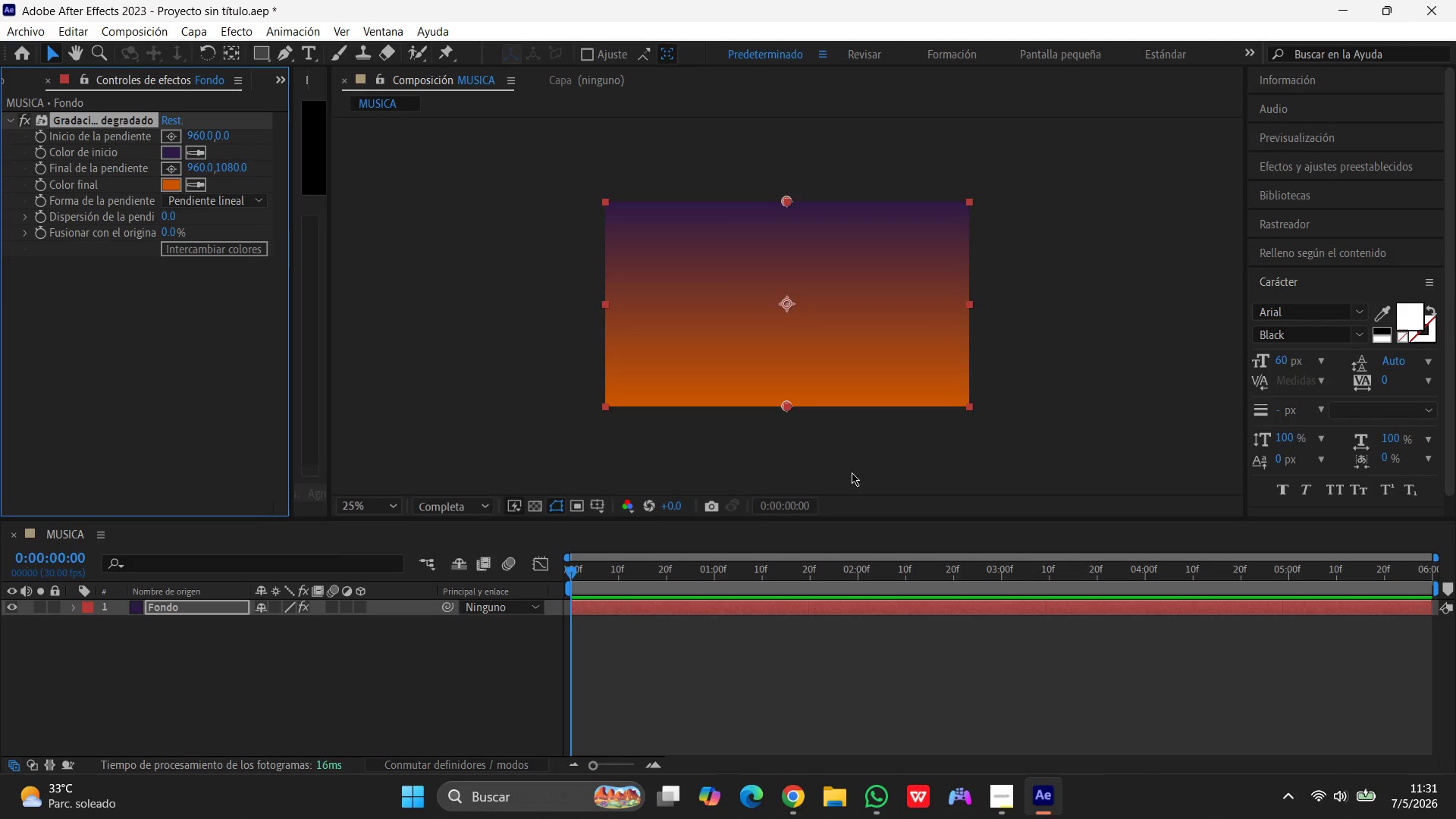 
scroll: coordinate [852, 472], scroll_direction: down, amount: 2.0
 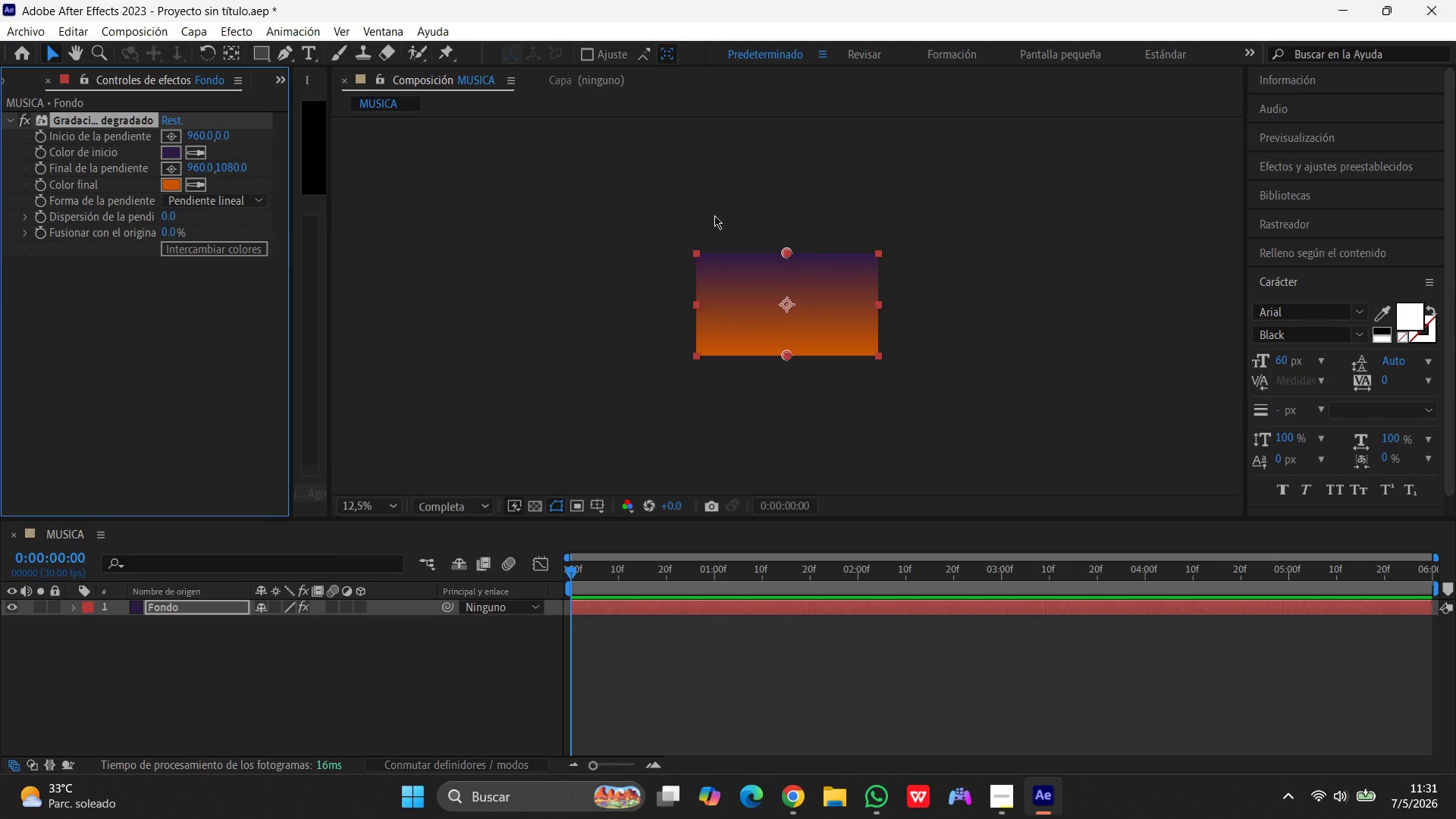 
left_click_drag(start_coordinate=[786, 251], to_coordinate=[790, 136])
 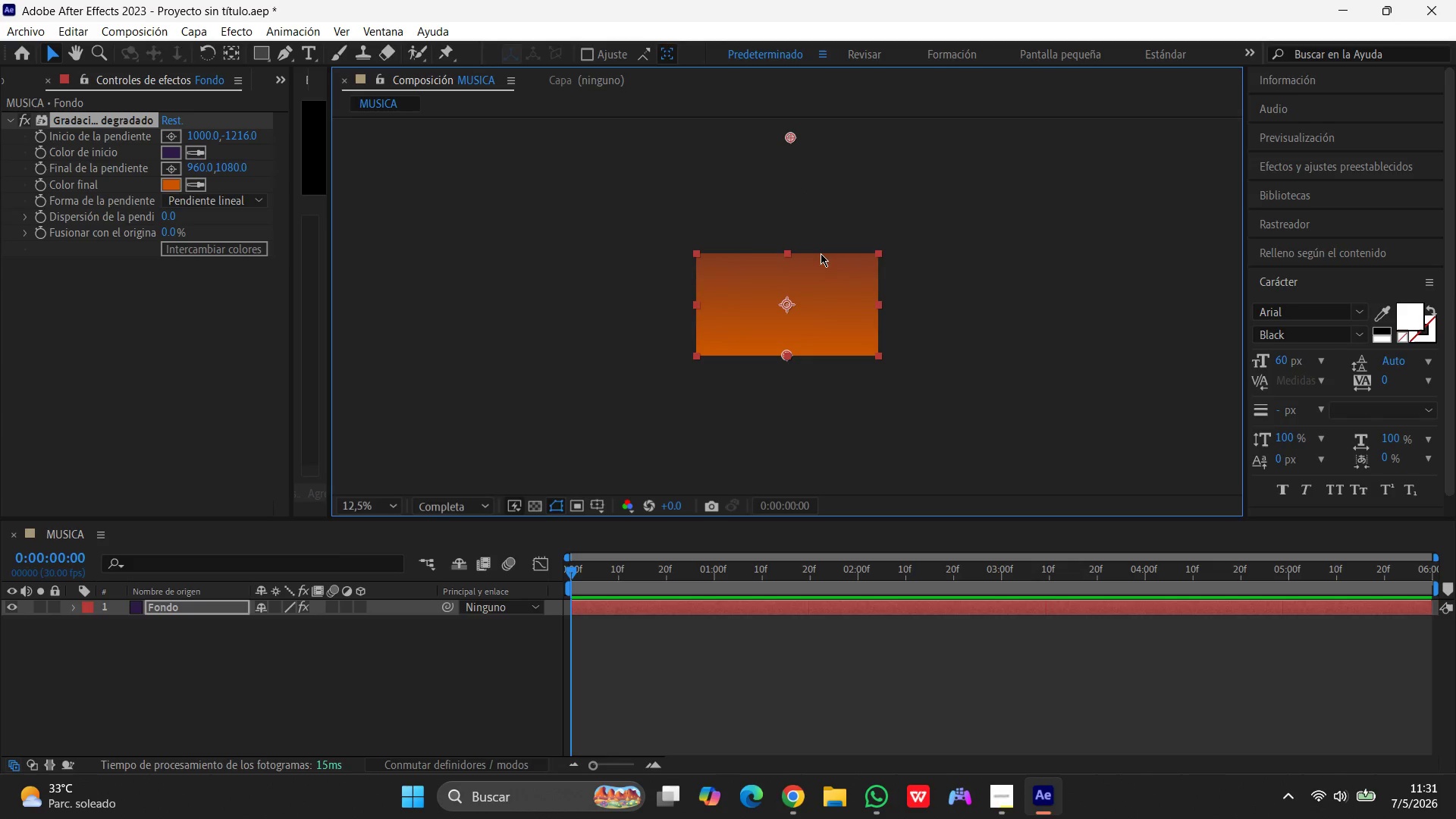 
left_click_drag(start_coordinate=[787, 355], to_coordinate=[785, 478])
 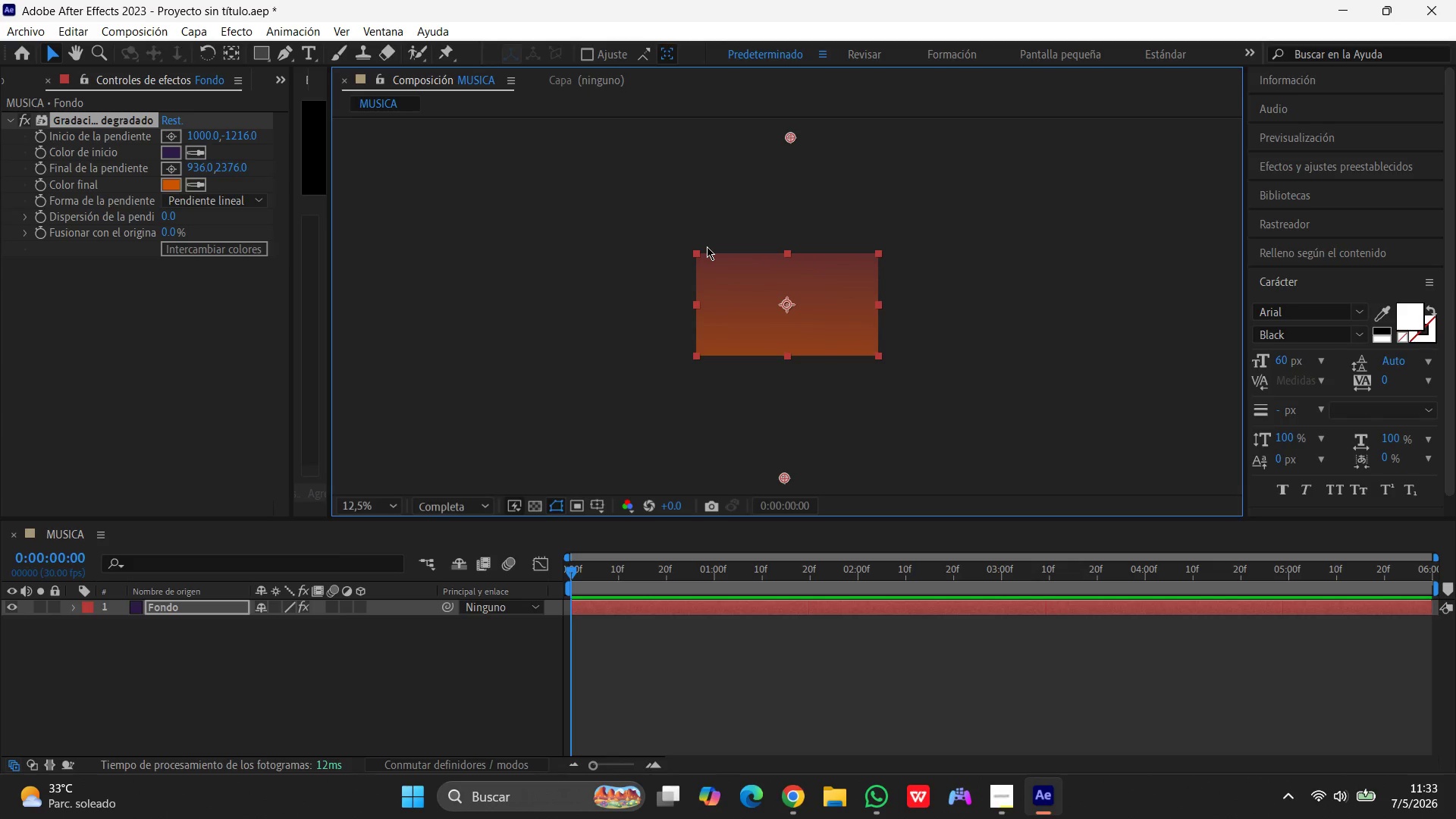 
wait(63.42)
 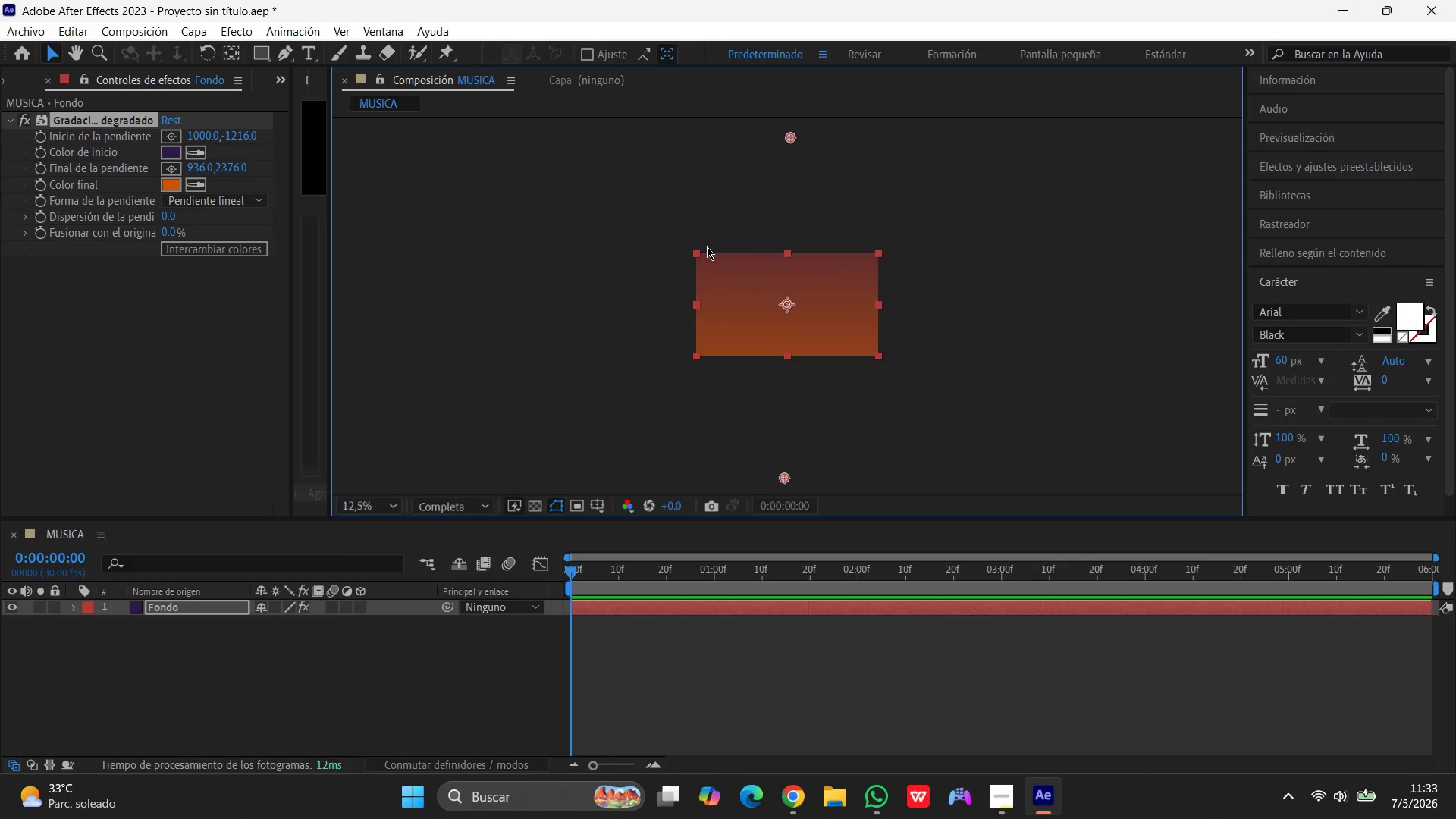 
left_click([1319, 797])
 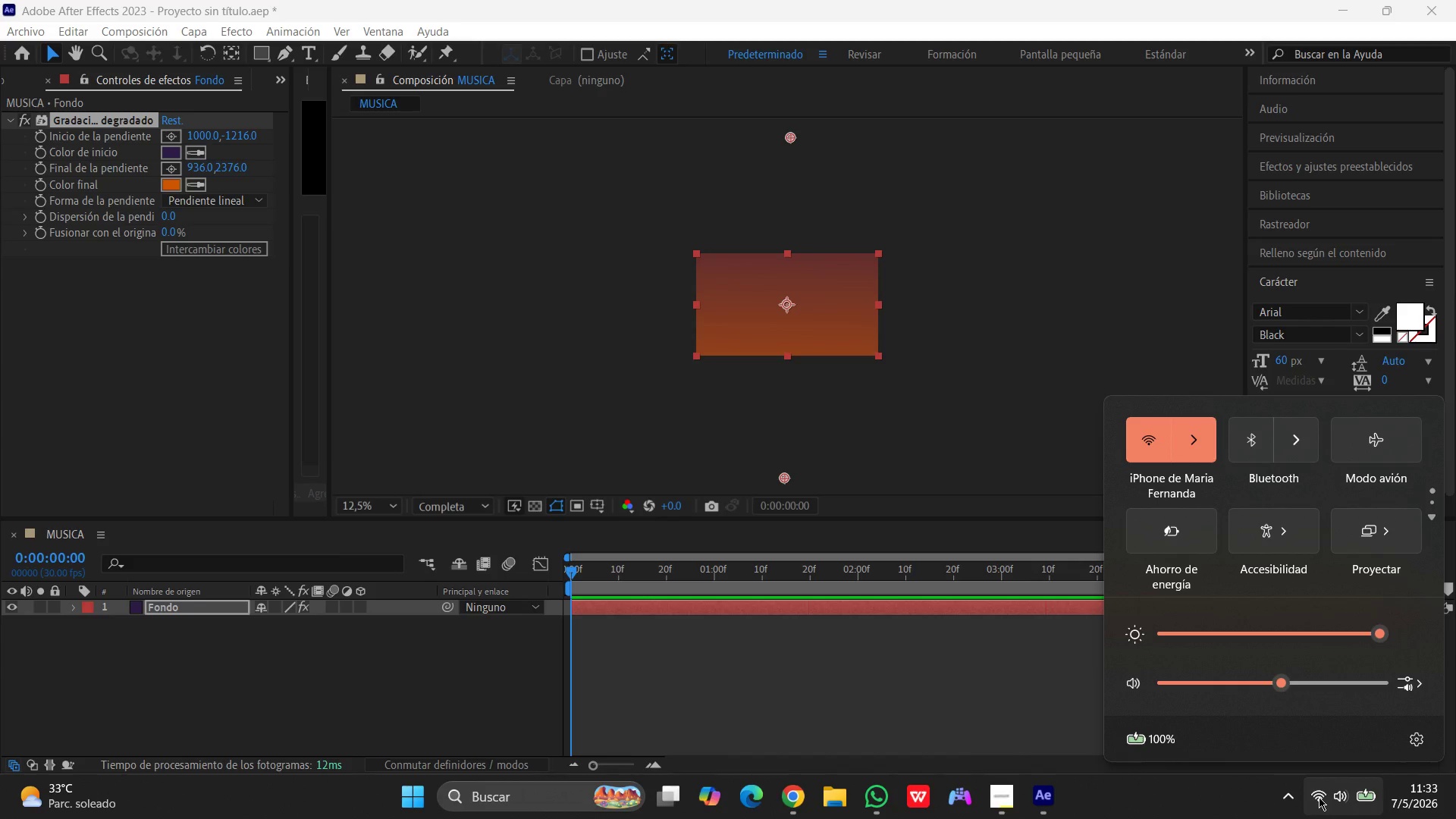 
left_click([1319, 797])
 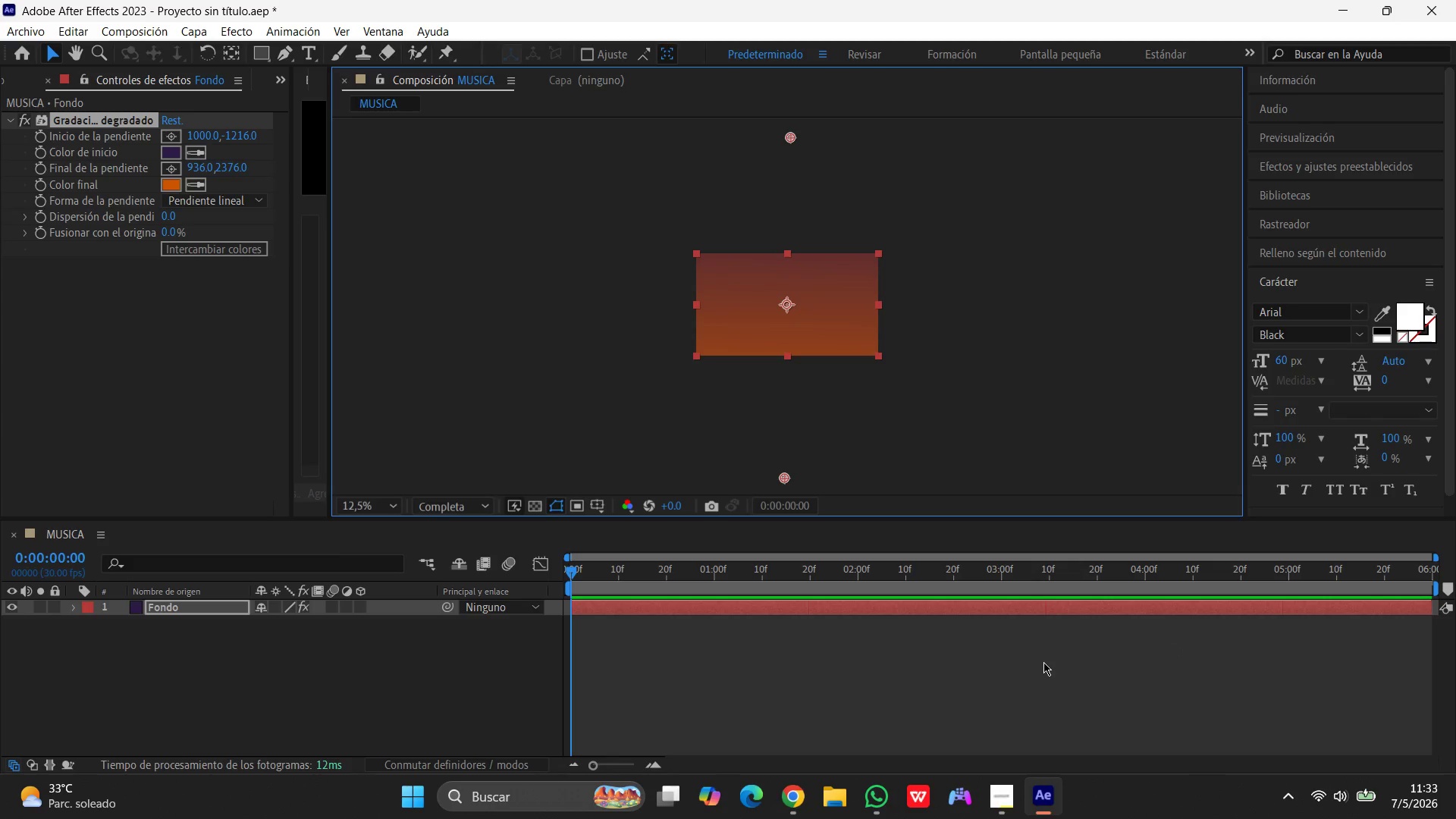 
wait(5.5)
 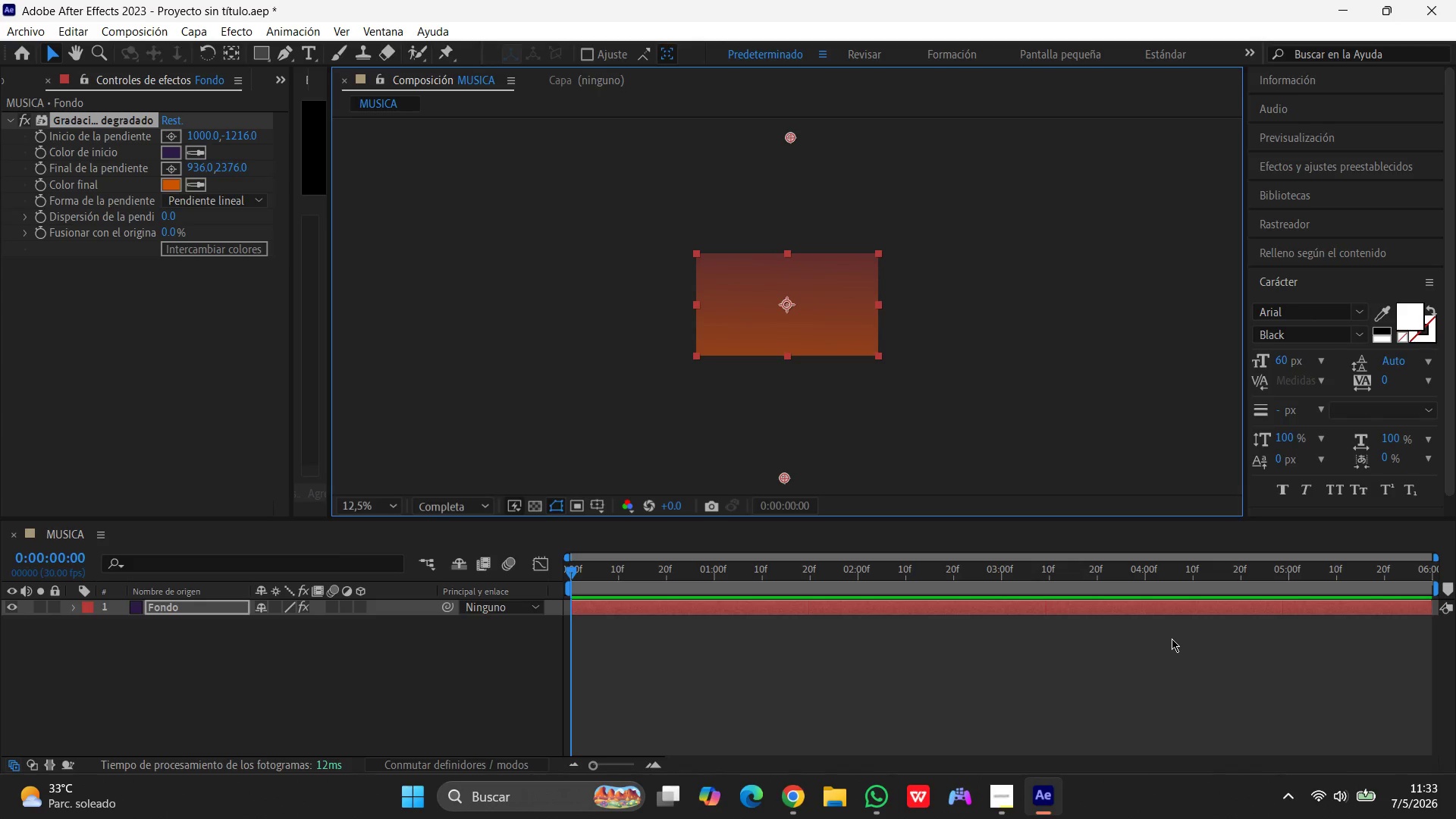 
left_click([878, 799])
 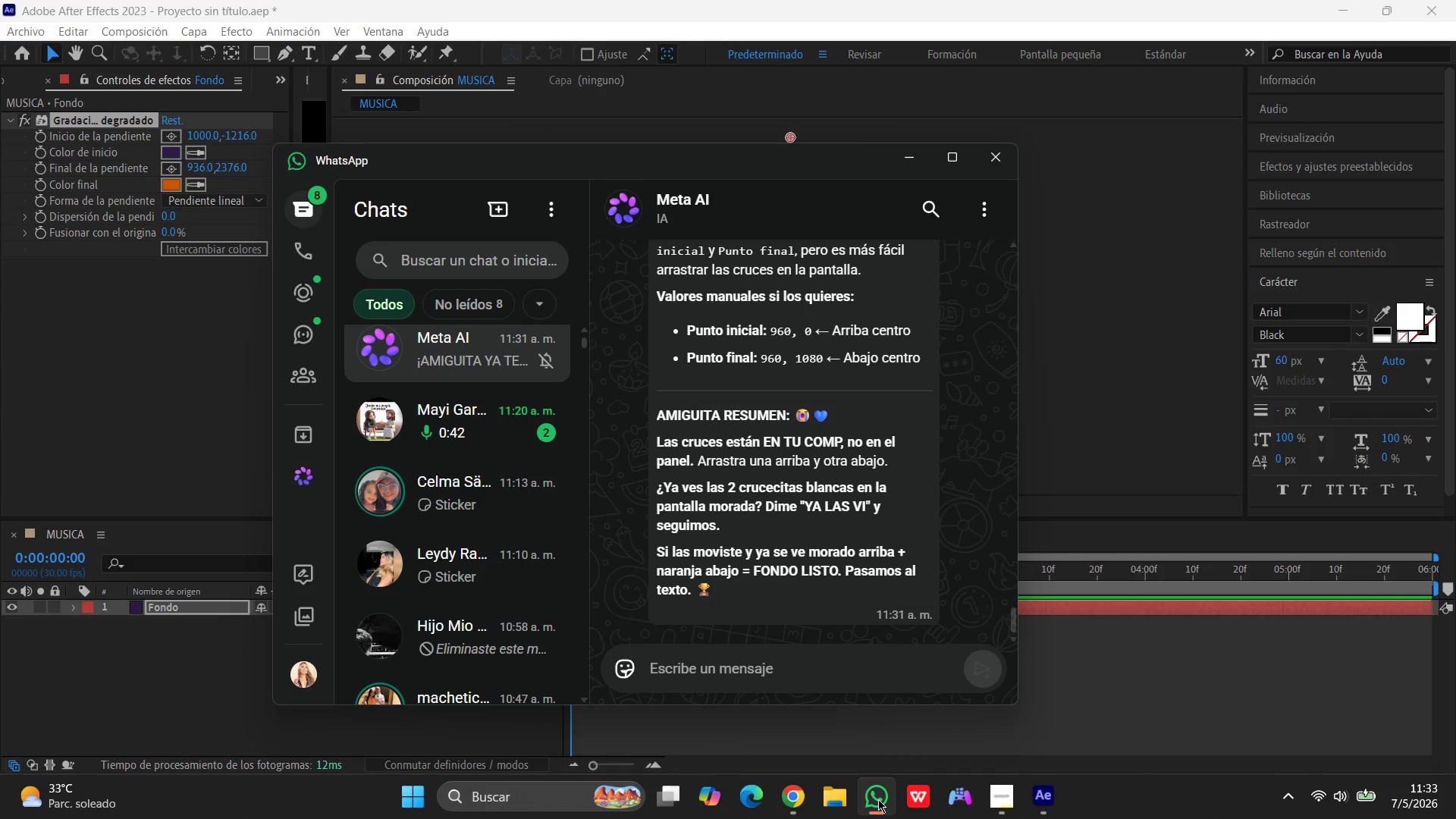 
left_click([878, 799])
 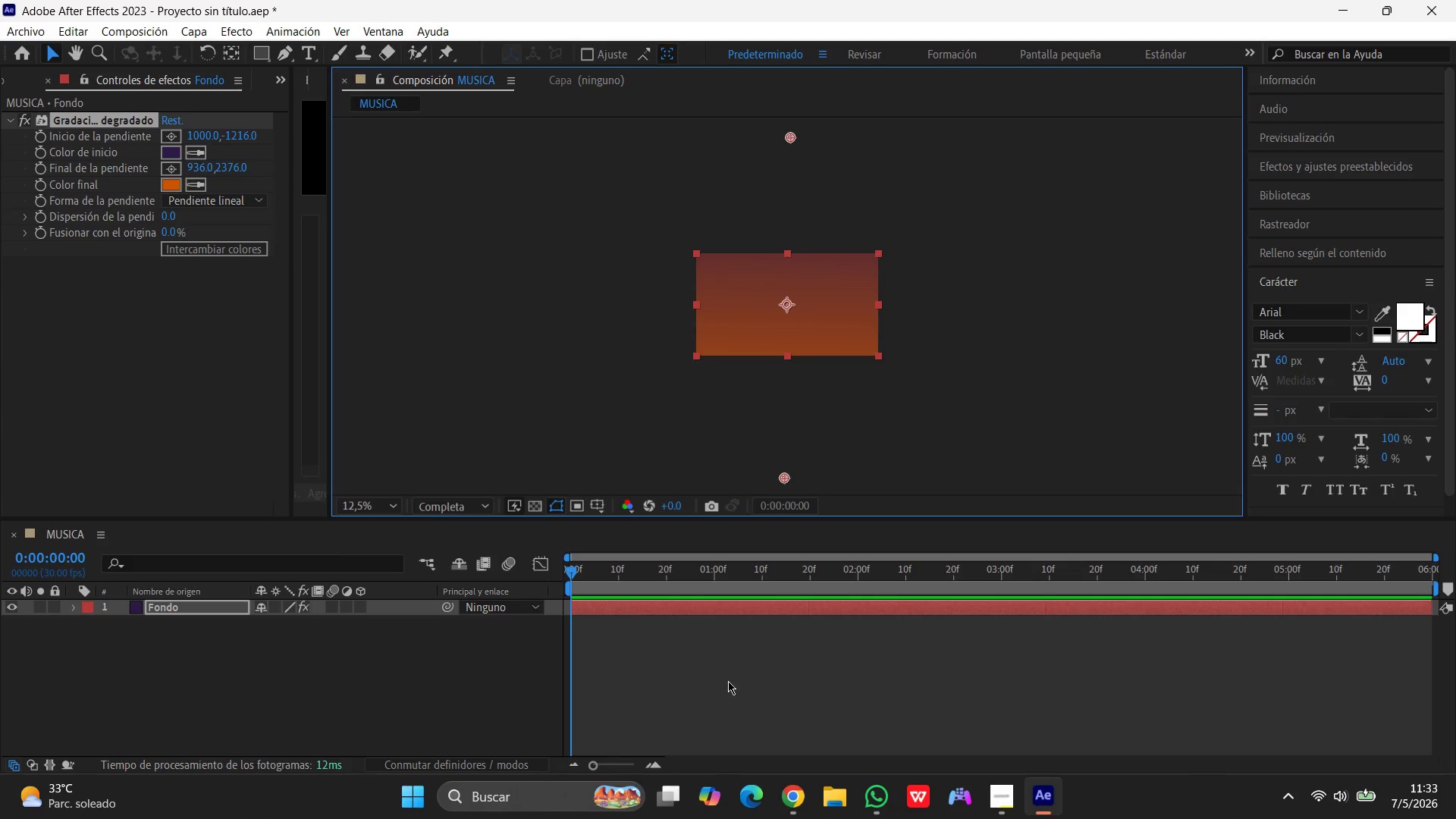 
wait(50.16)
 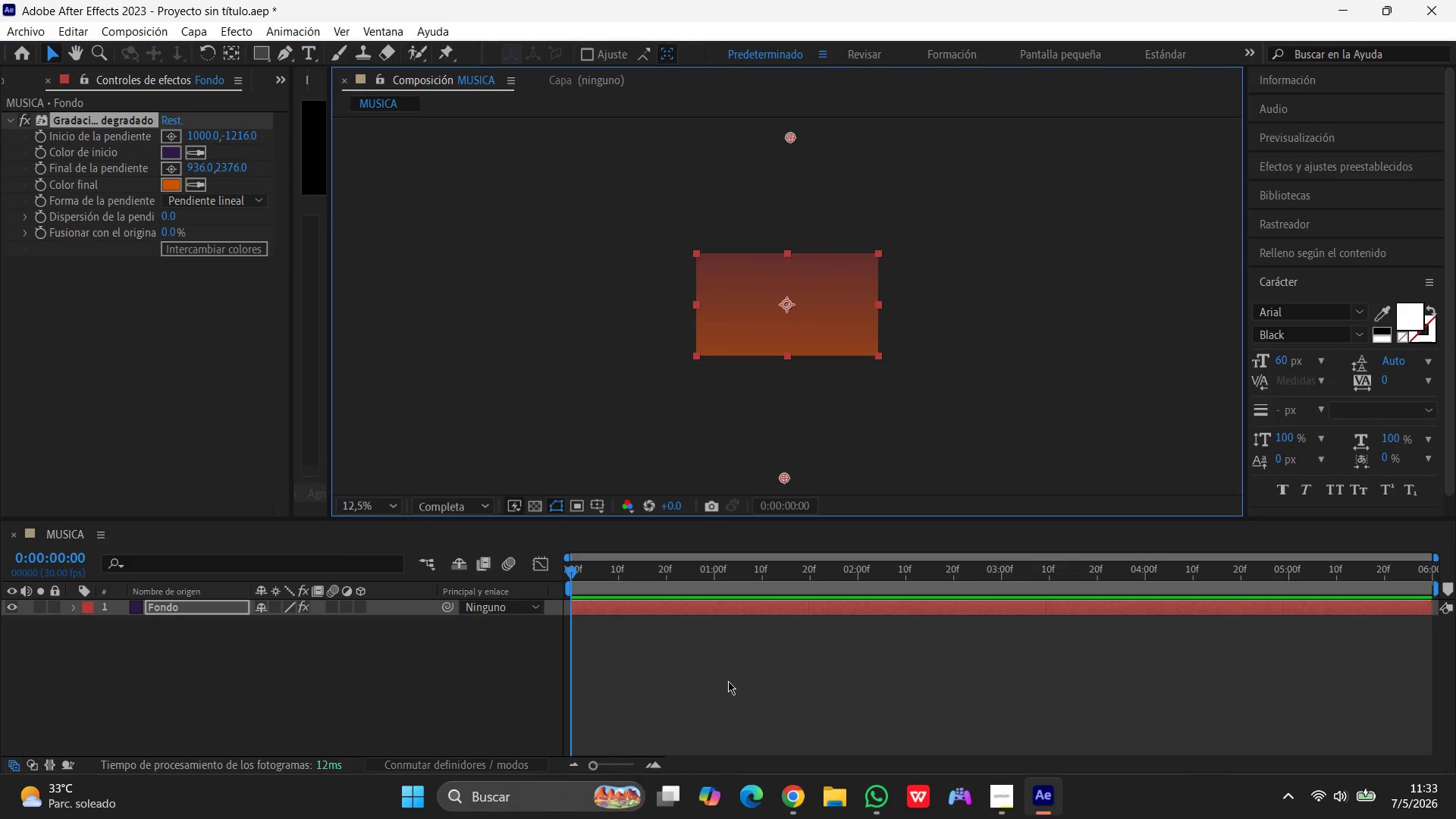 
left_click([314, 54])
 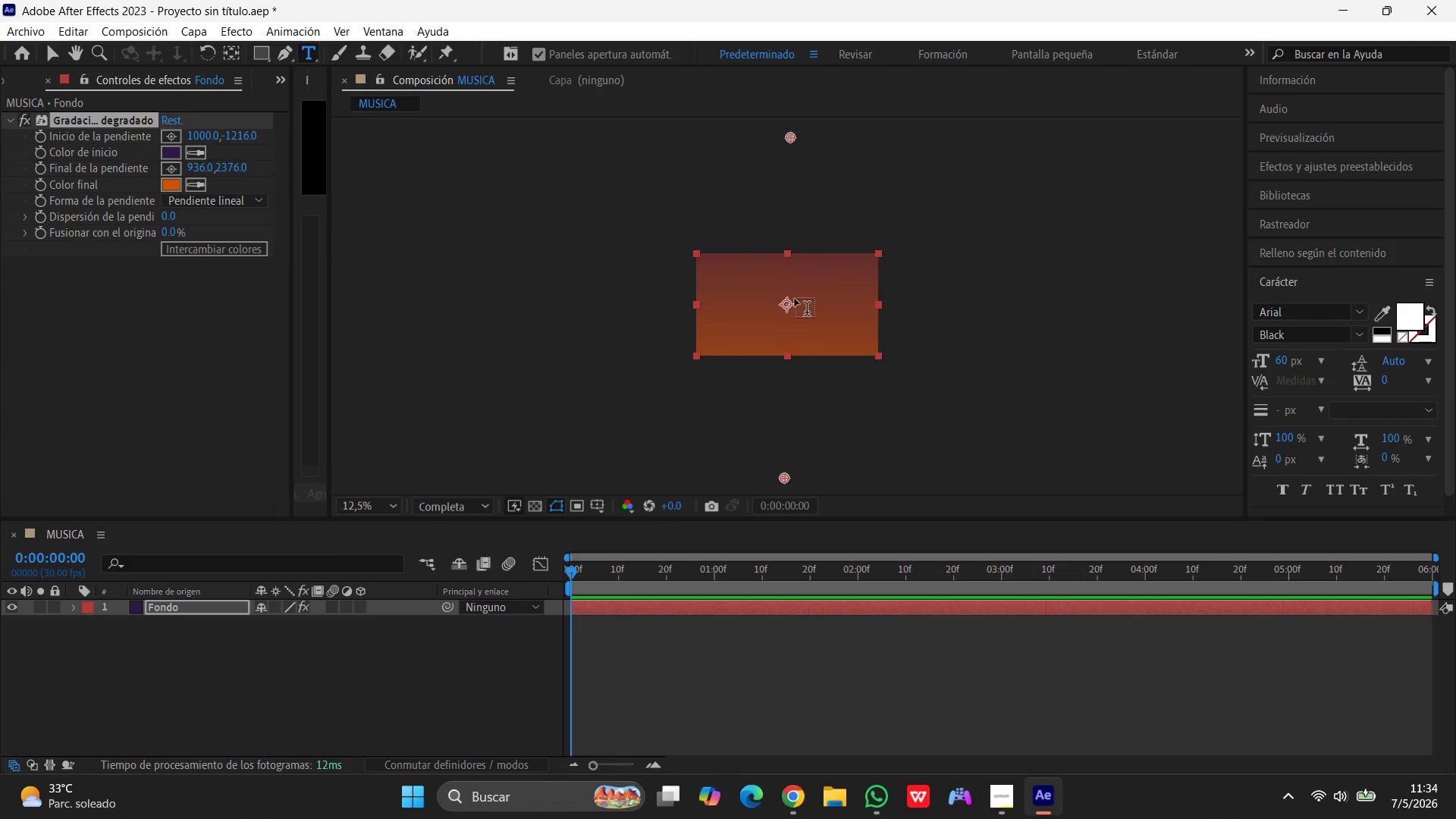 
scroll: coordinate [797, 300], scroll_direction: up, amount: 2.0
 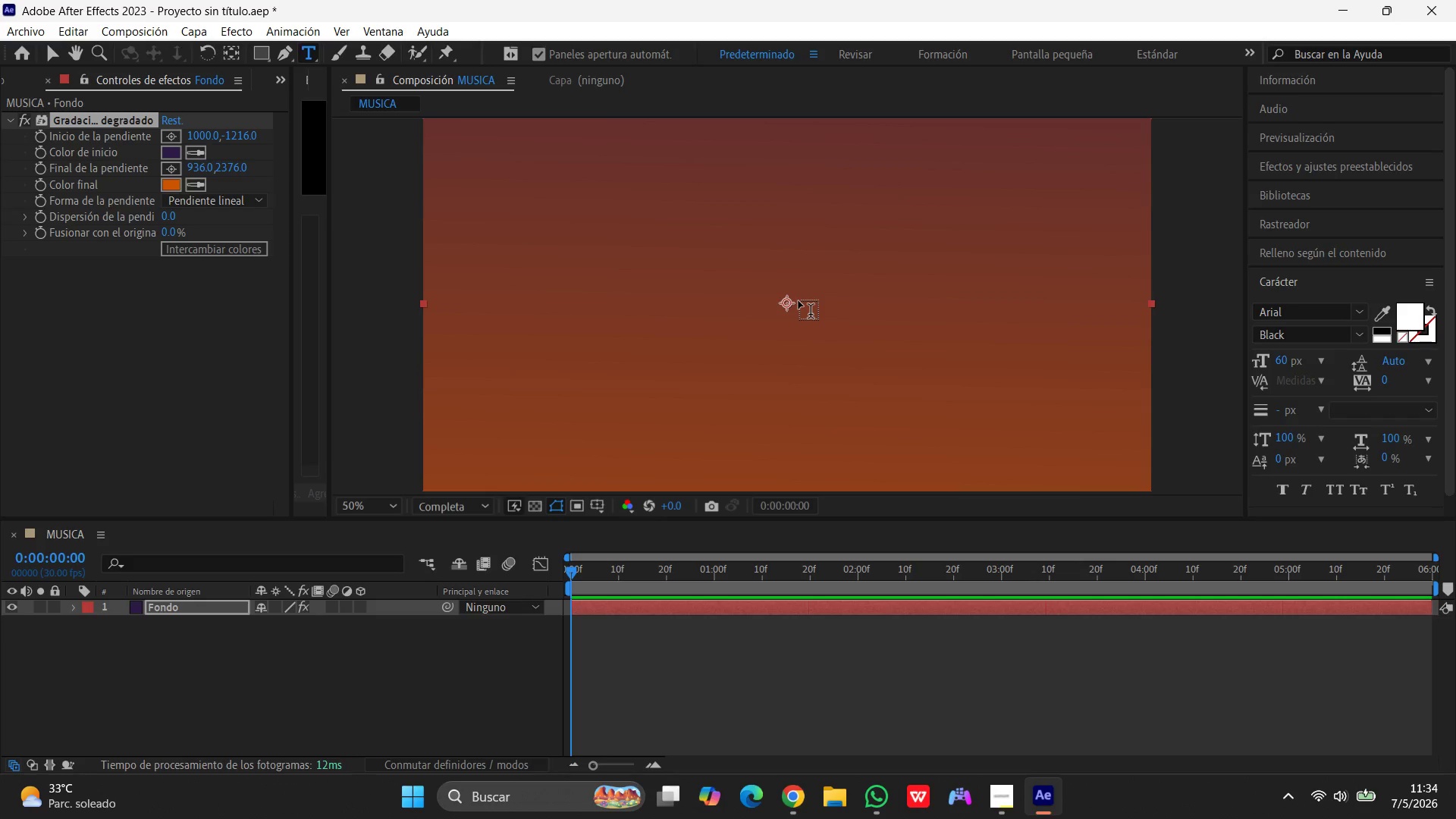 
wait(7.29)
 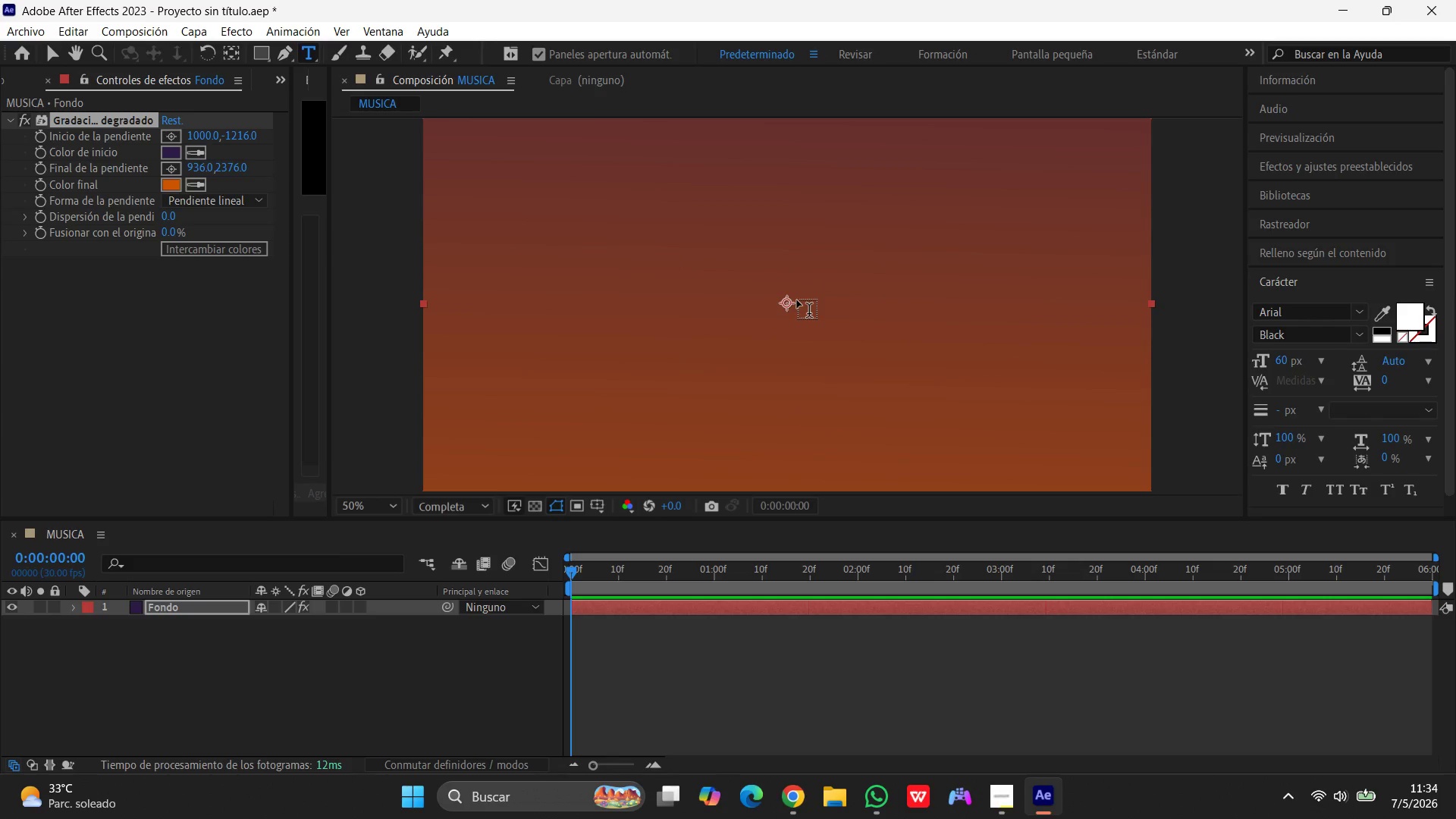 
left_click([630, 268])
 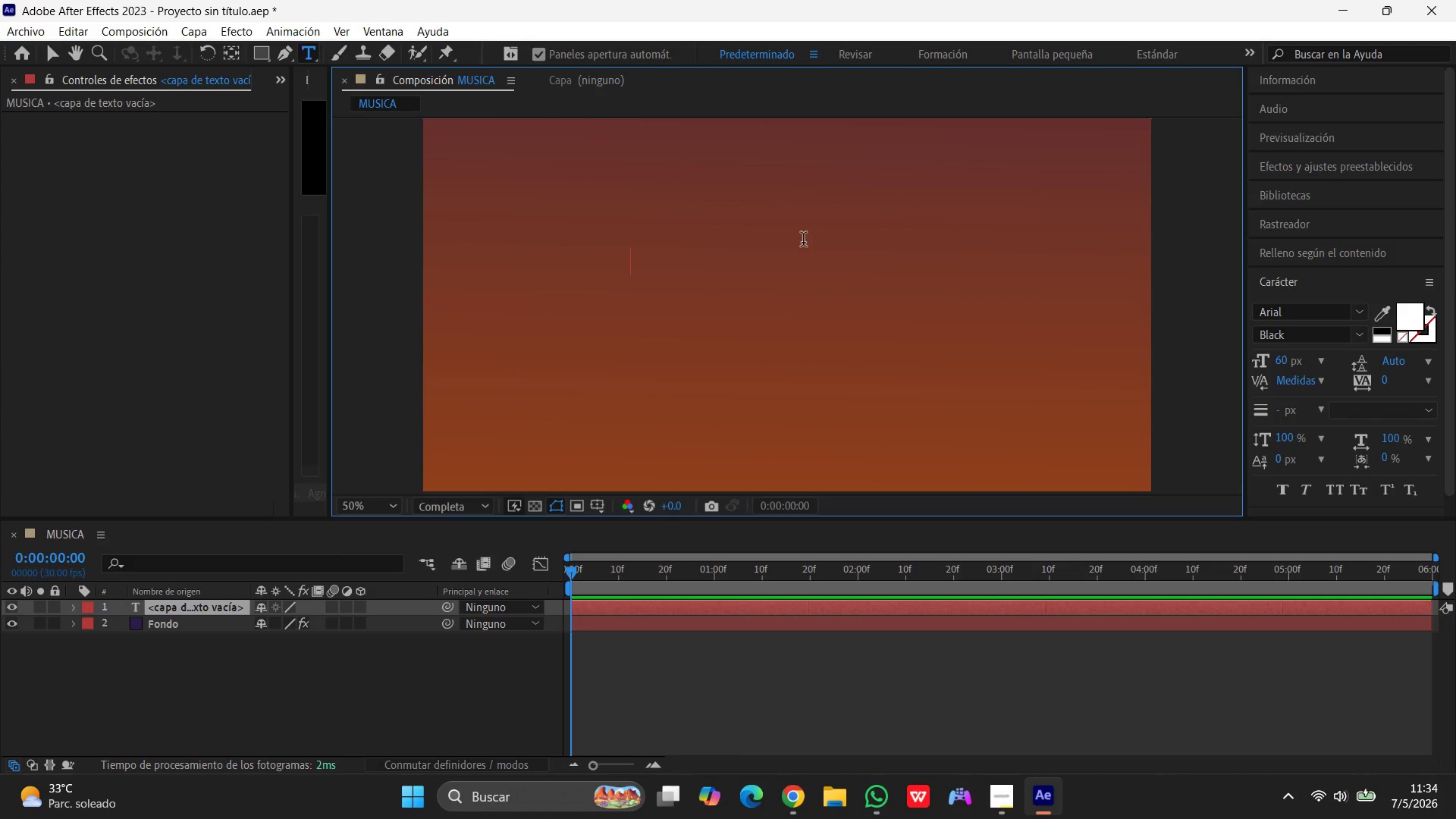 
type(u)
key(Backspace)
type(u)
key(Backspace)
type(UNSPOOLED)
 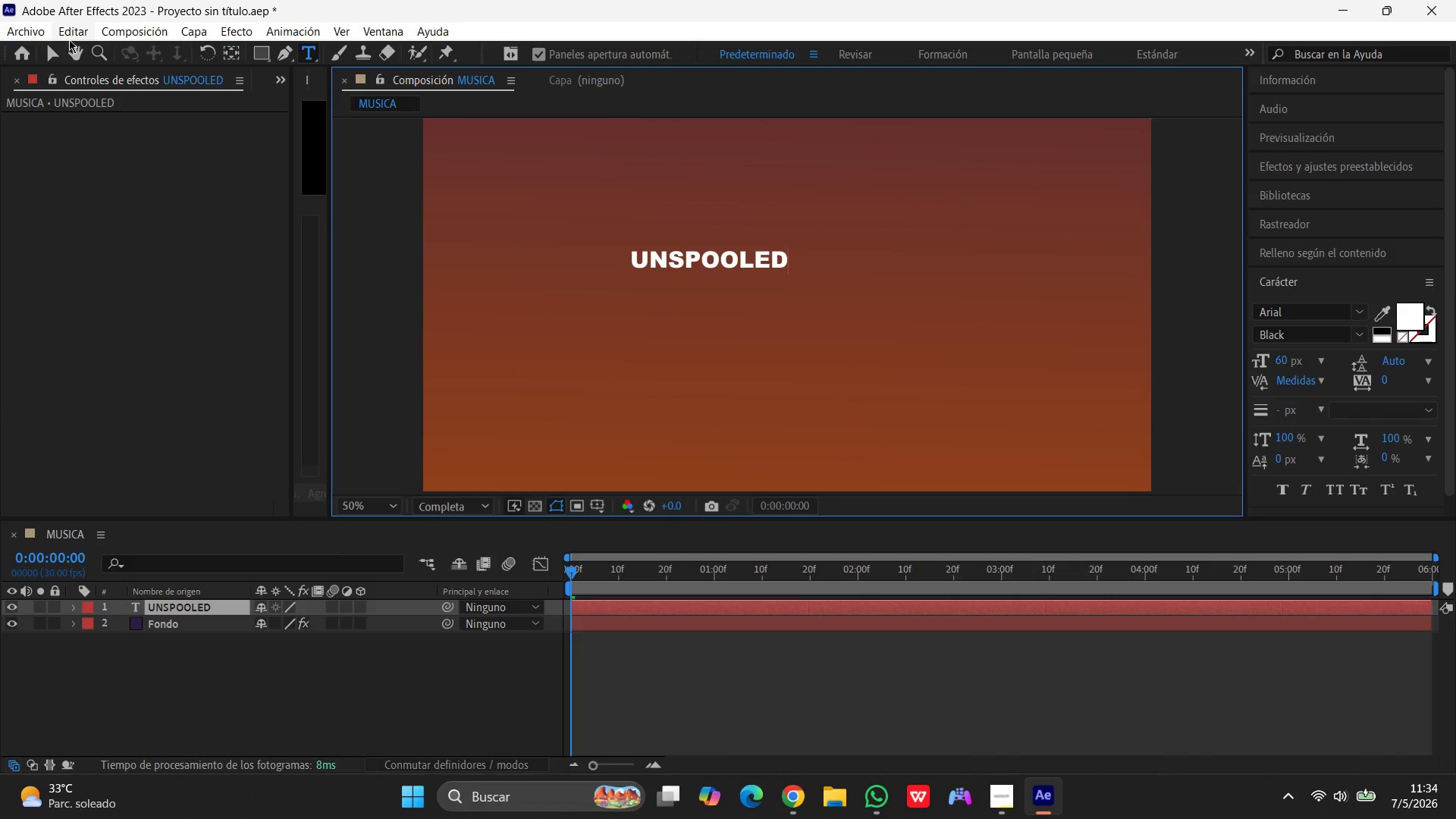 
left_click([55, 58])
 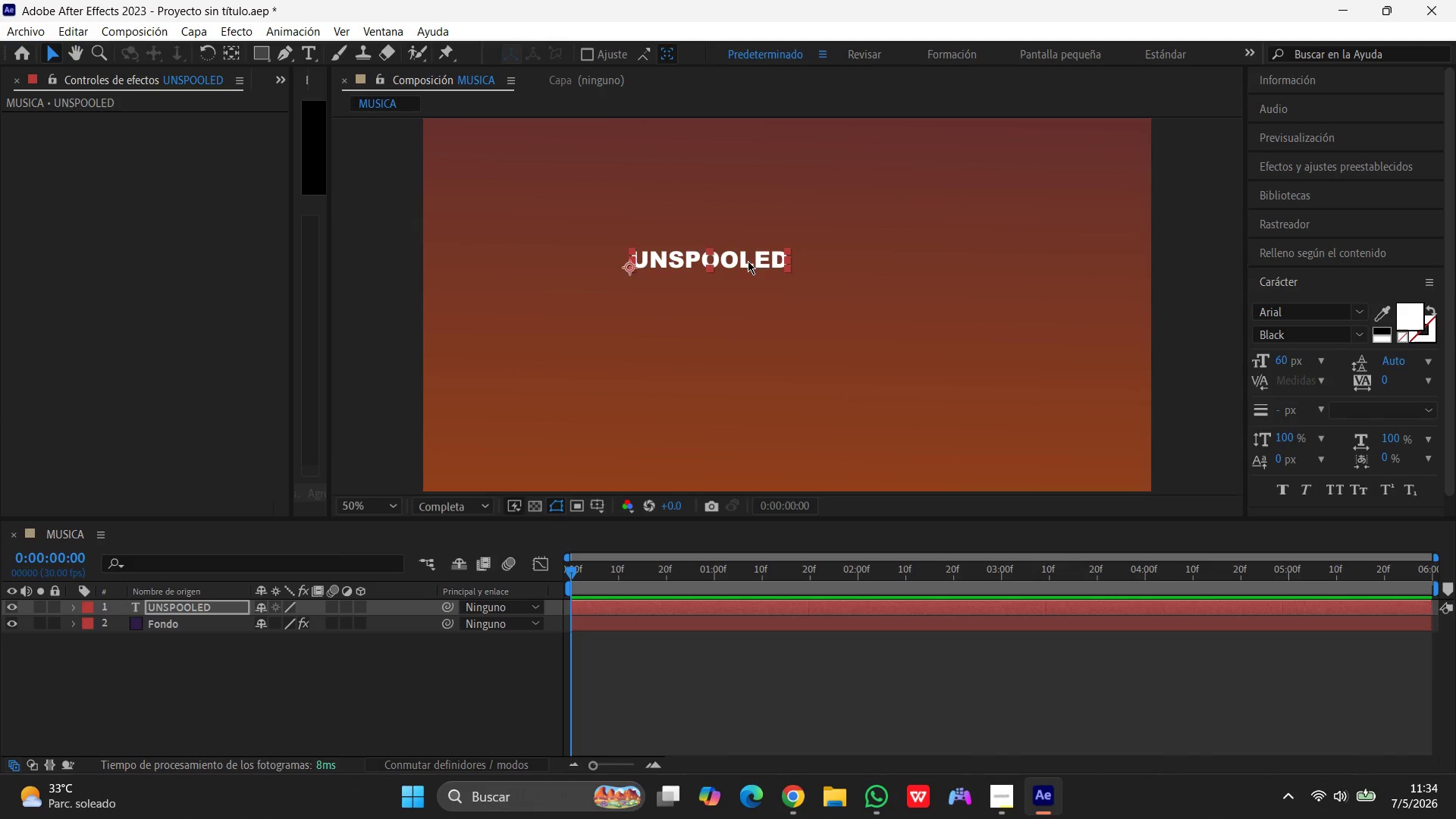 
left_click([1281, 361])
 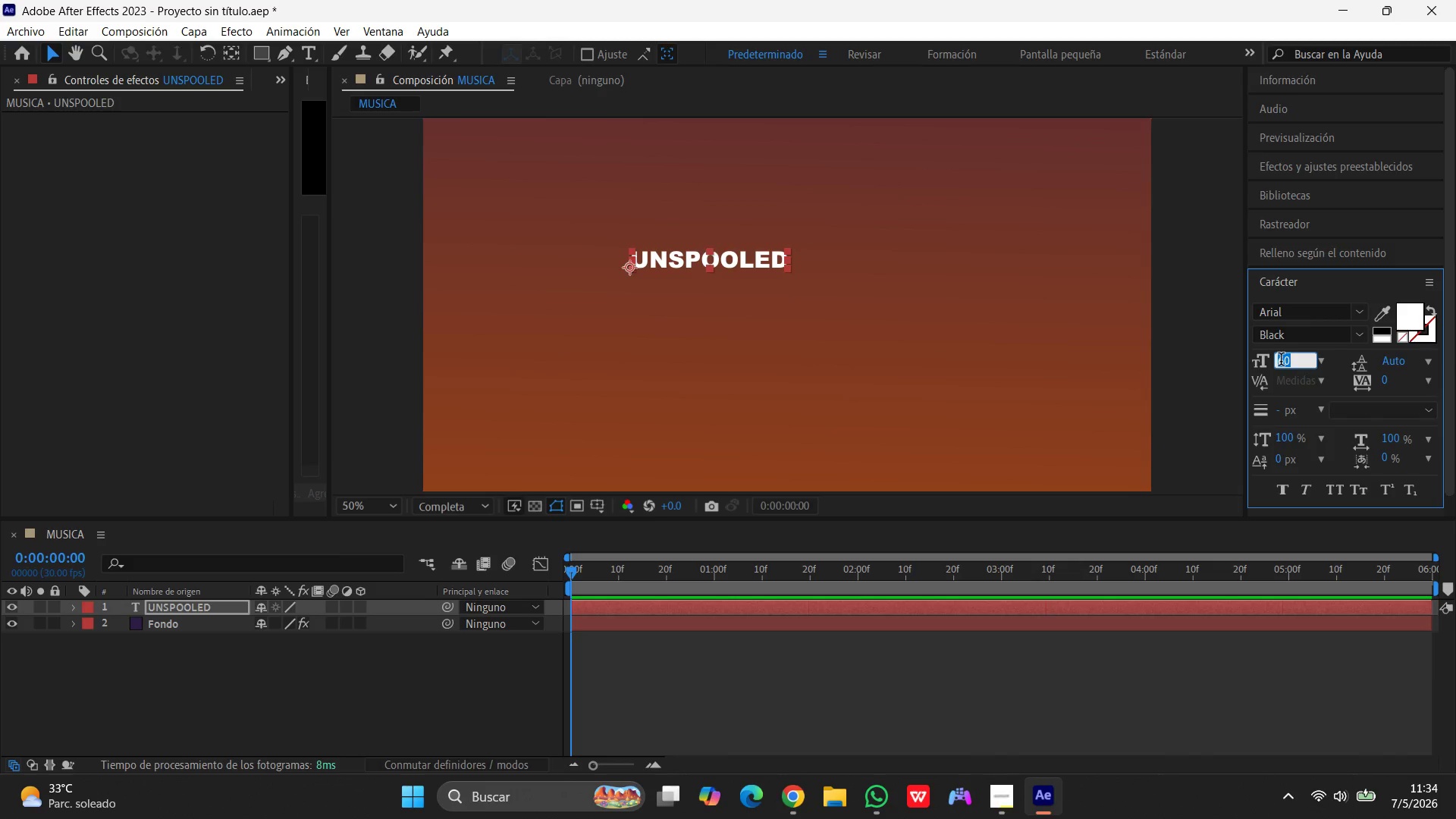 
key(Numpad1)
 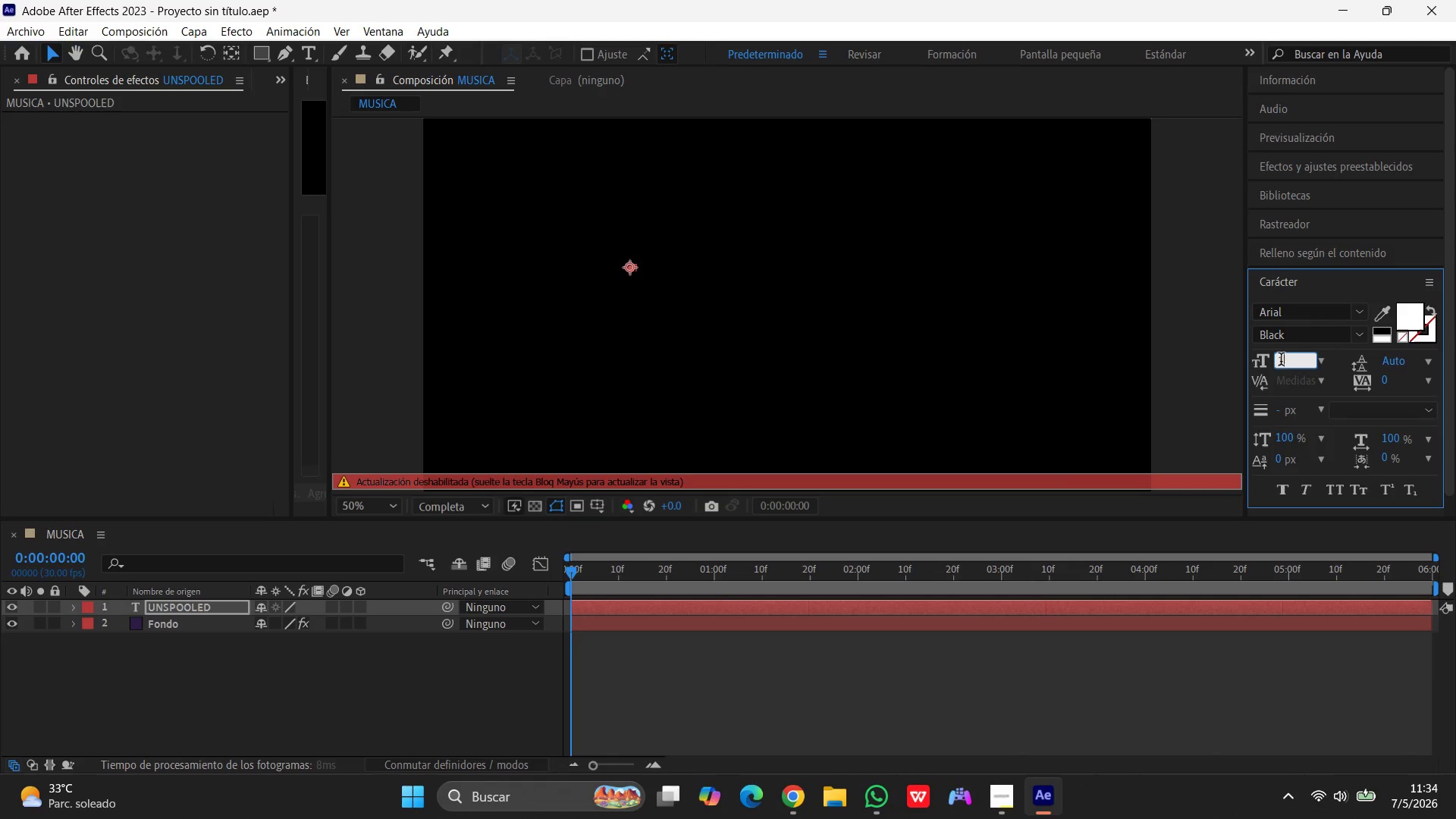 
key(Numpad8)
 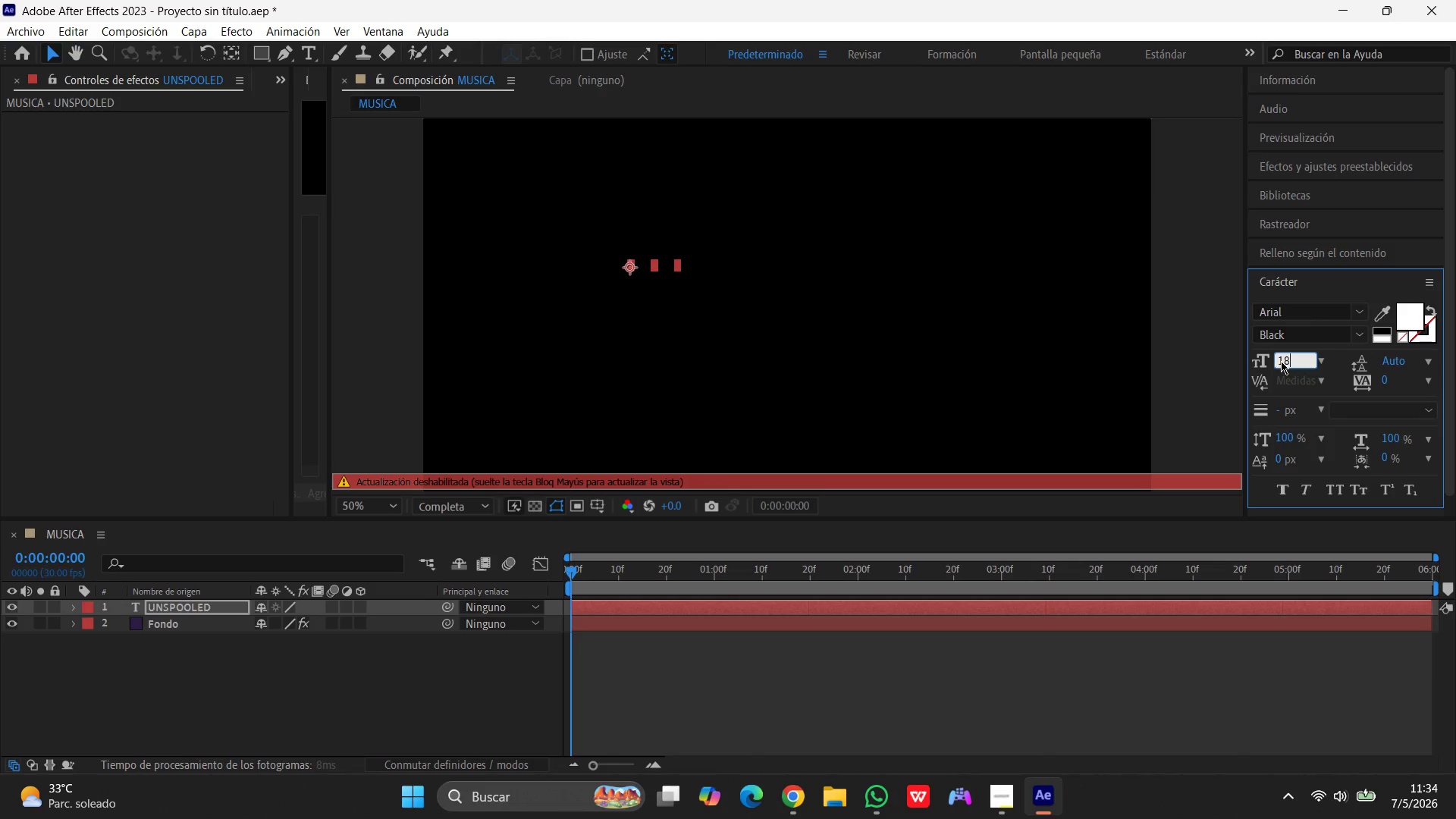 
key(Numpad0)
 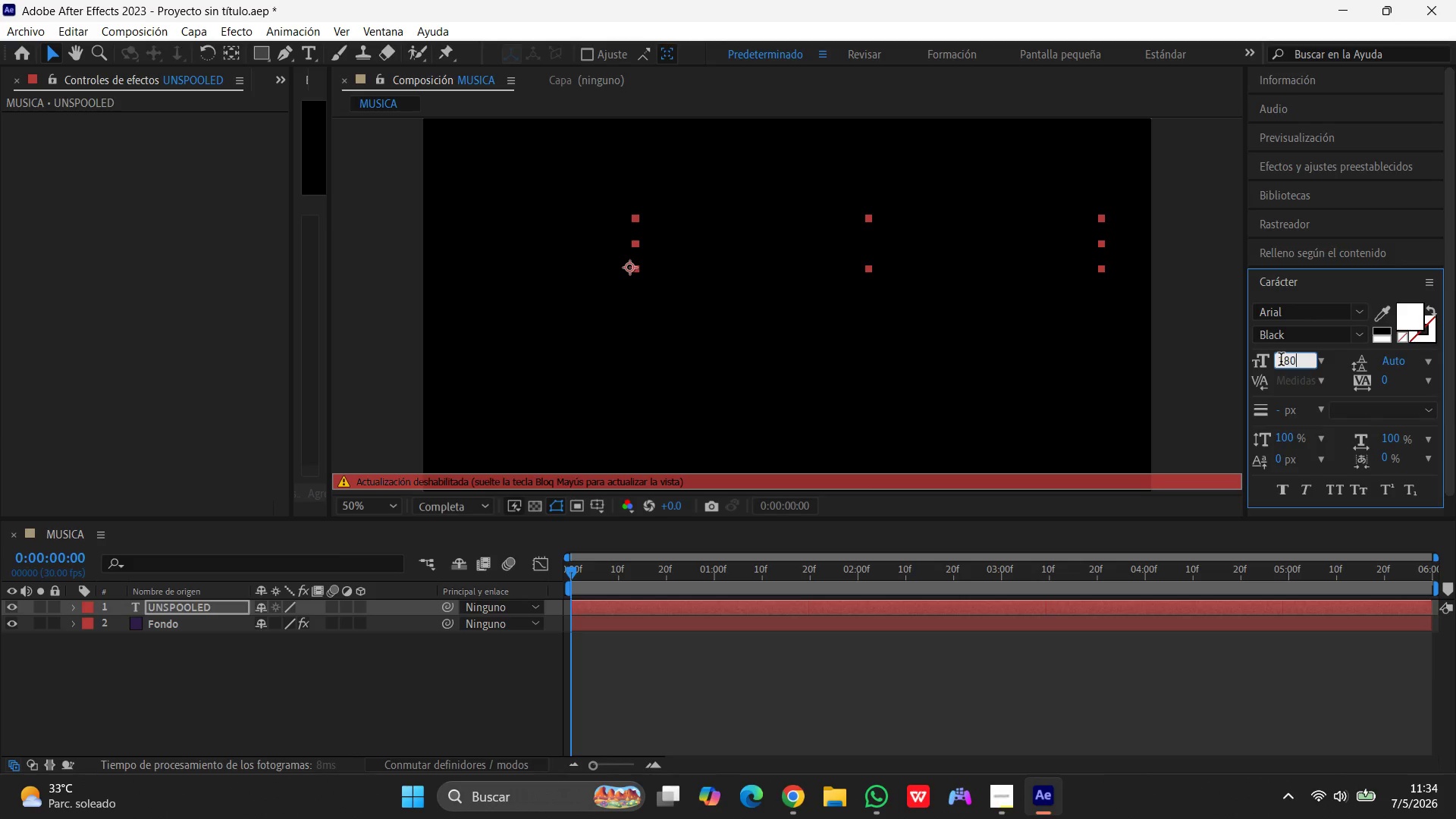 
key(CapsLock)
 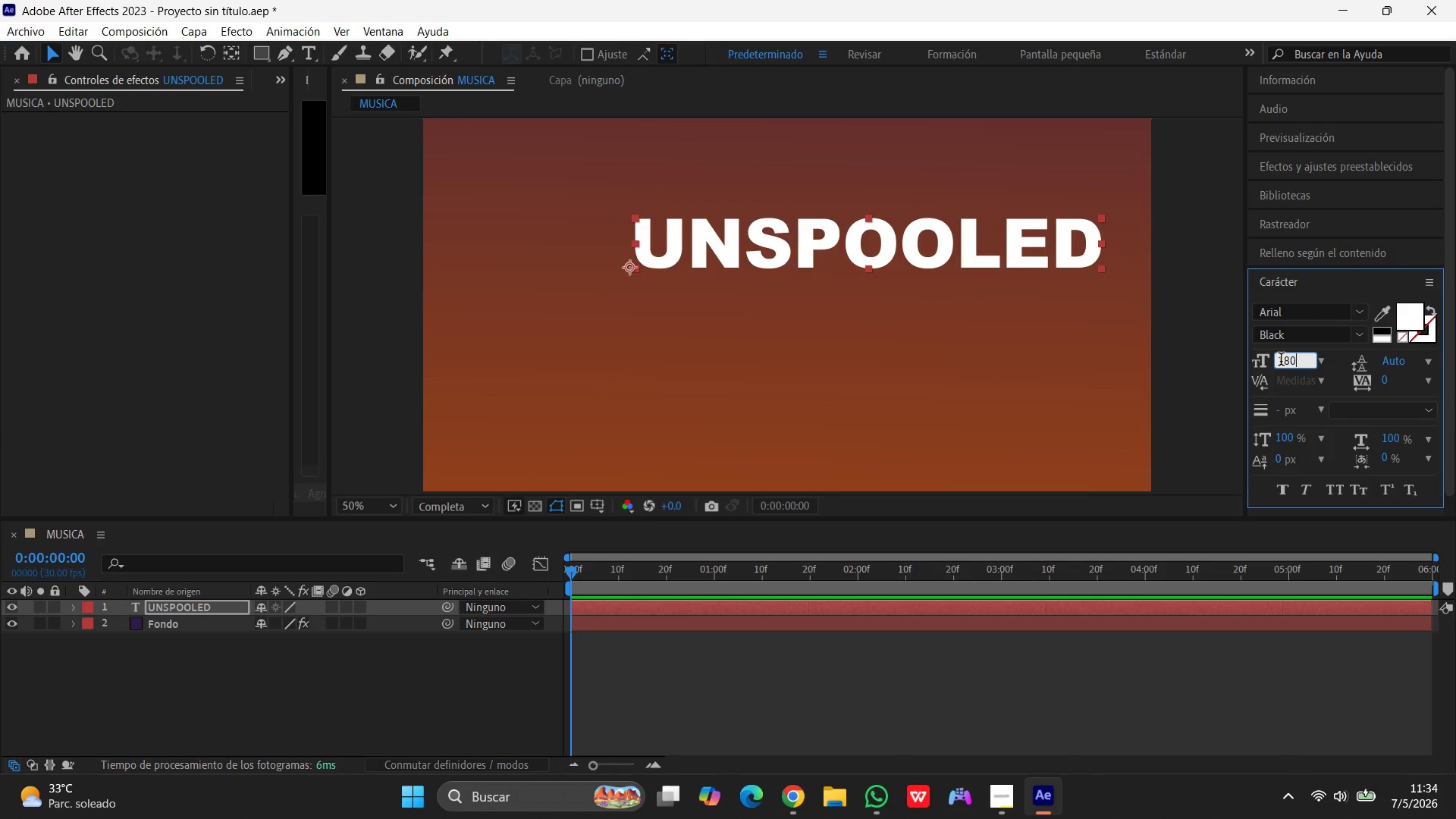 
key(Enter)
 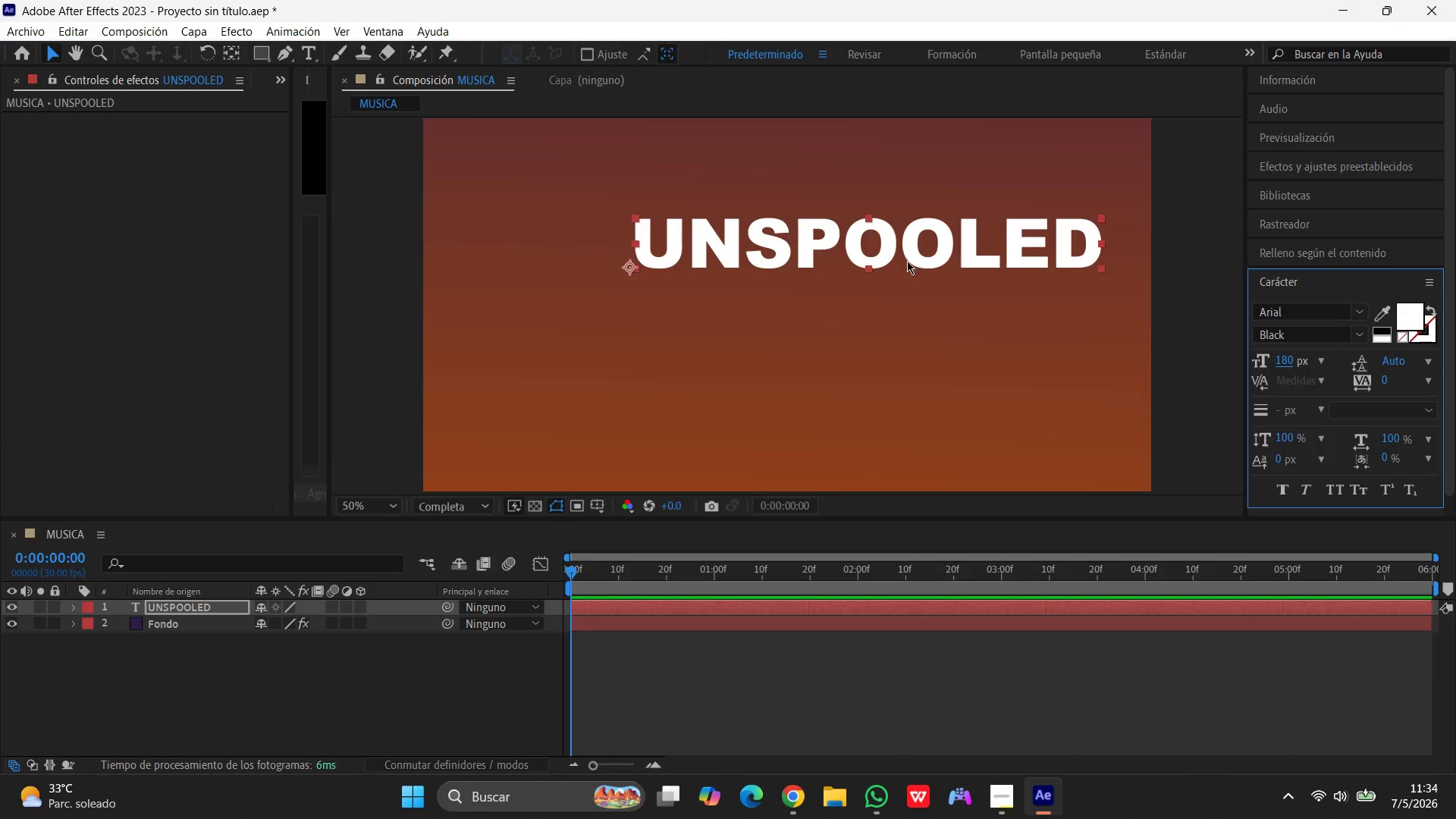 
left_click_drag(start_coordinate=[912, 246], to_coordinate=[814, 286])
 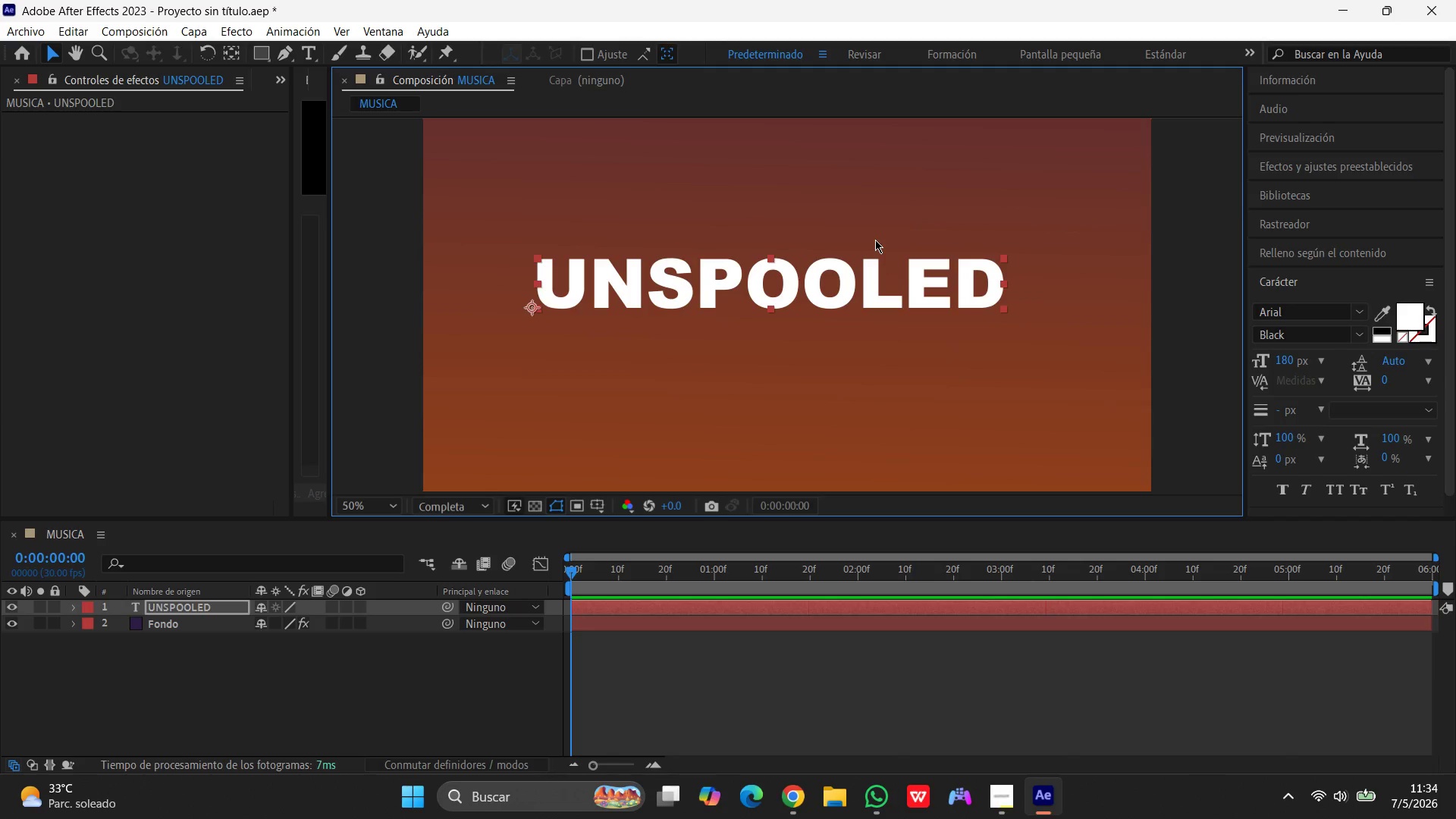 
left_click([1323, 316])
 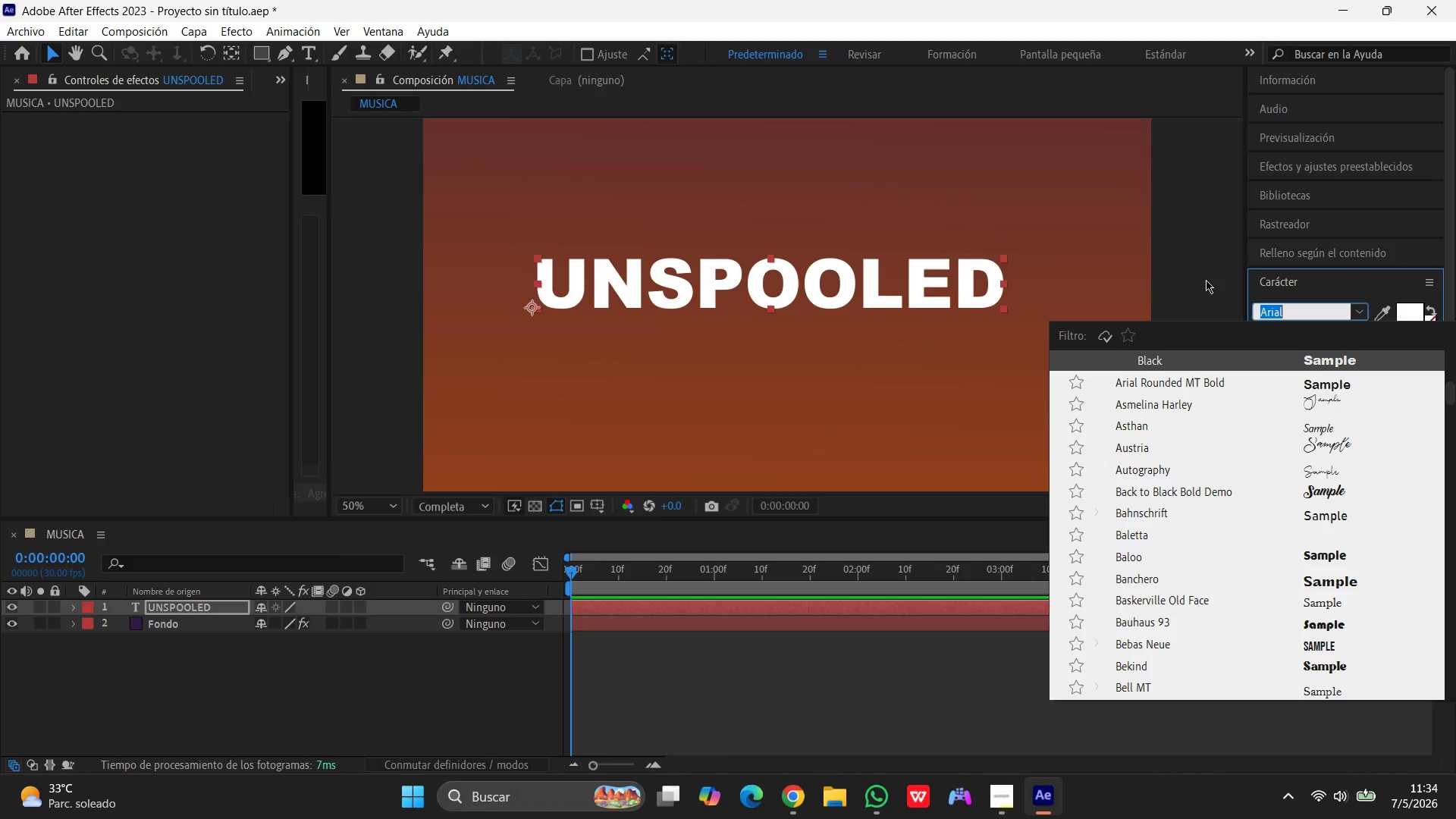 
left_click([1181, 272])
 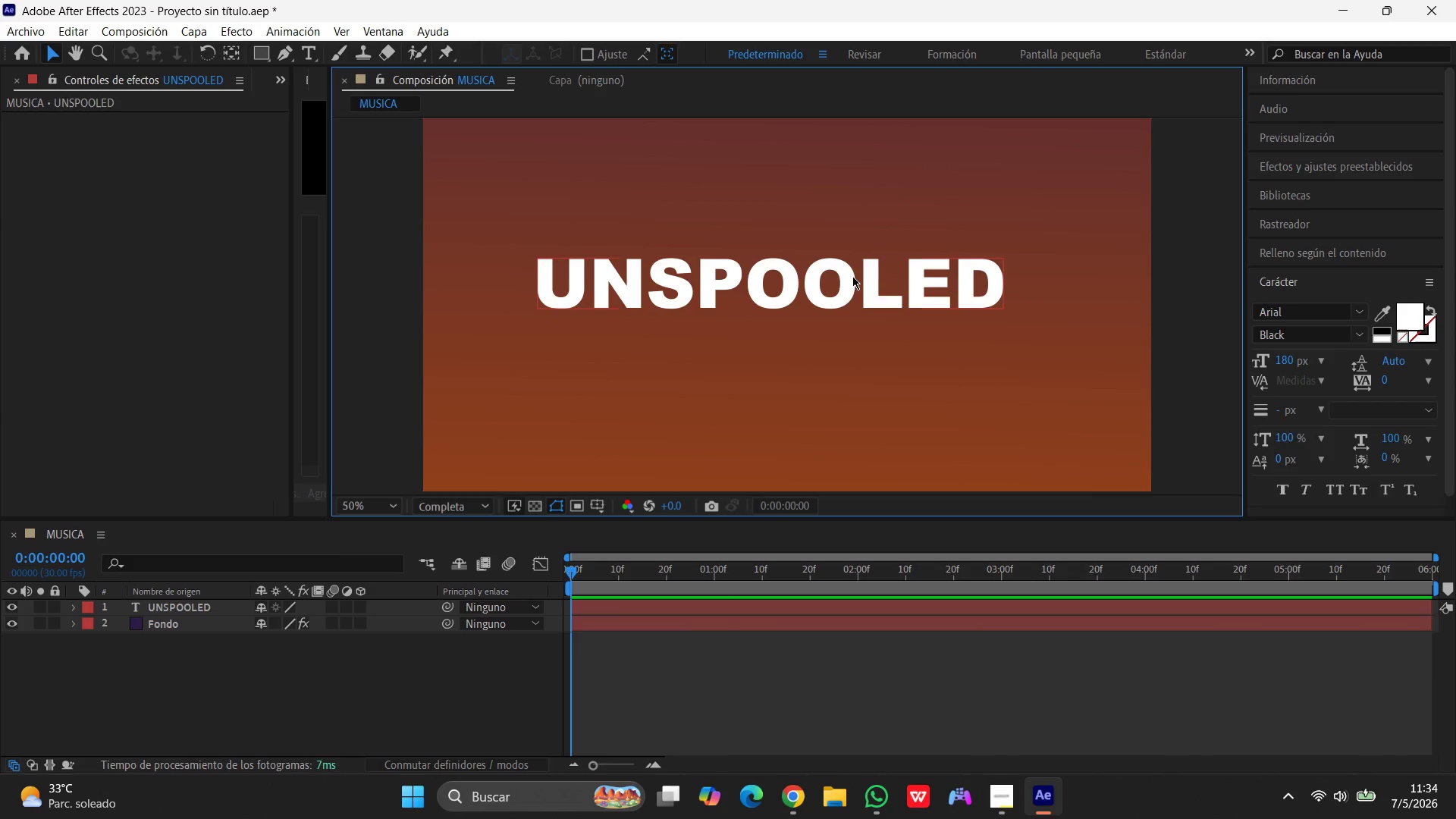 
left_click_drag(start_coordinate=[840, 281], to_coordinate=[846, 284])
 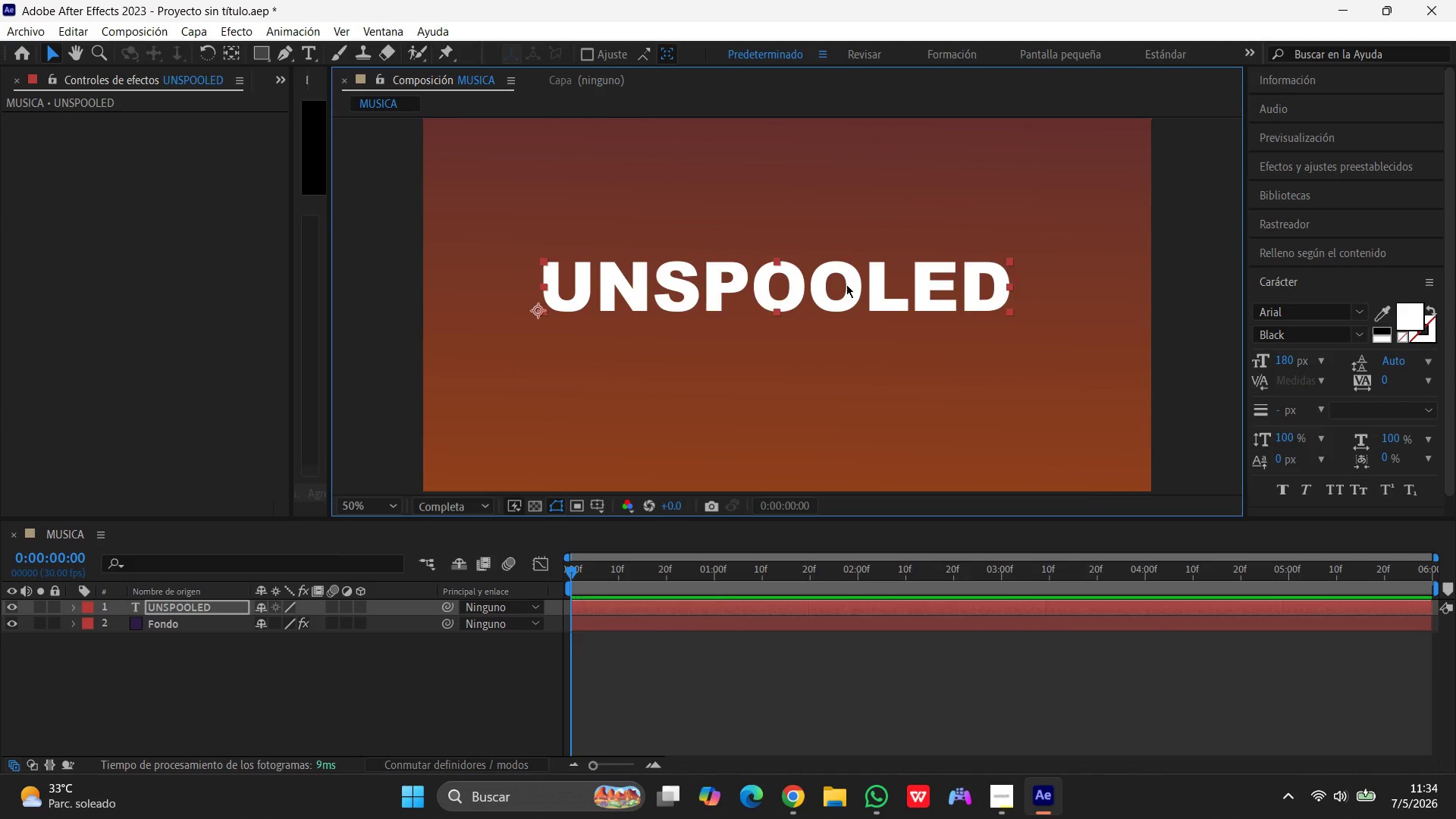 
scroll: coordinate [846, 284], scroll_direction: down, amount: 1.0
 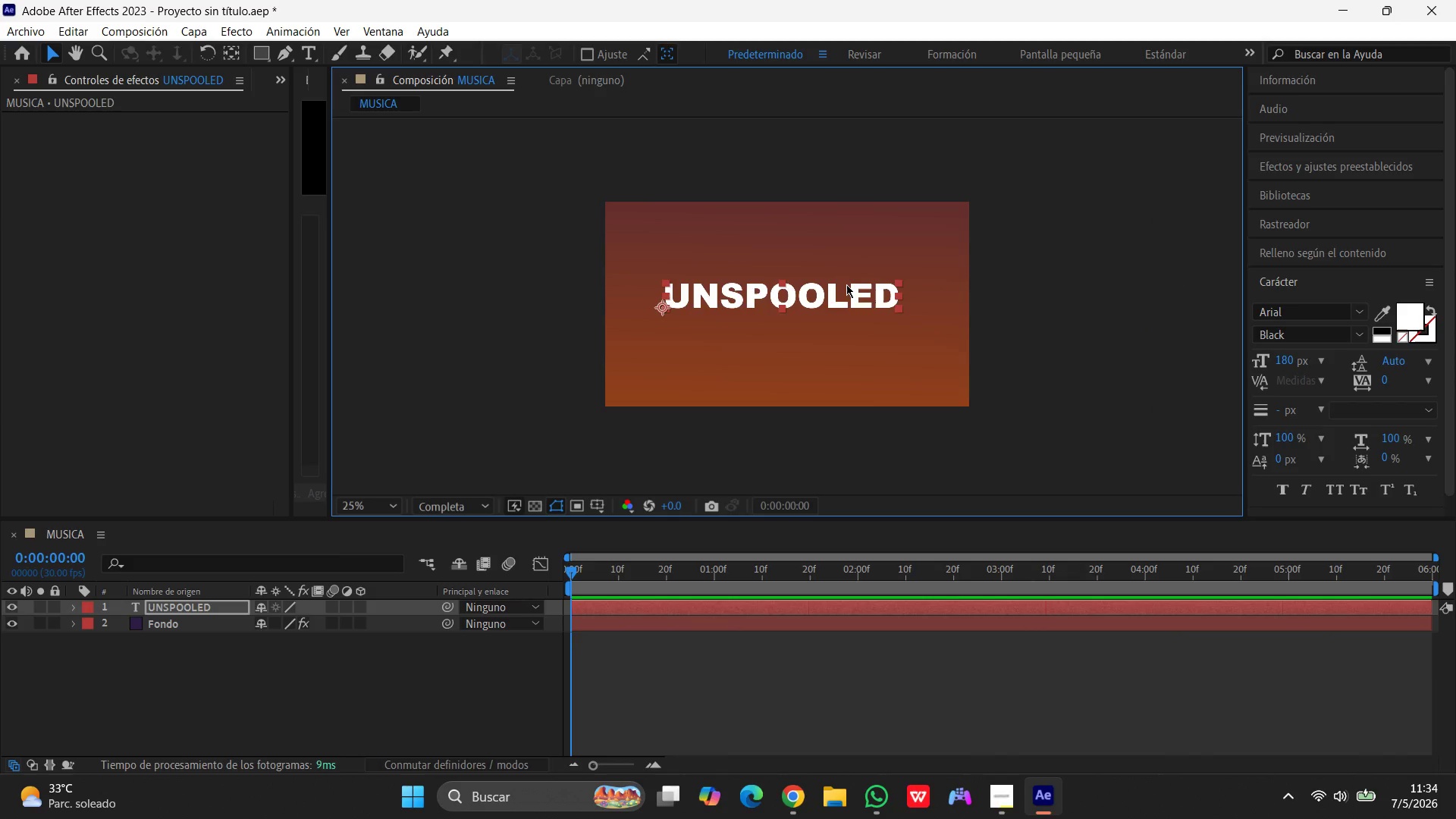 
scroll: coordinate [846, 284], scroll_direction: up, amount: 1.0
 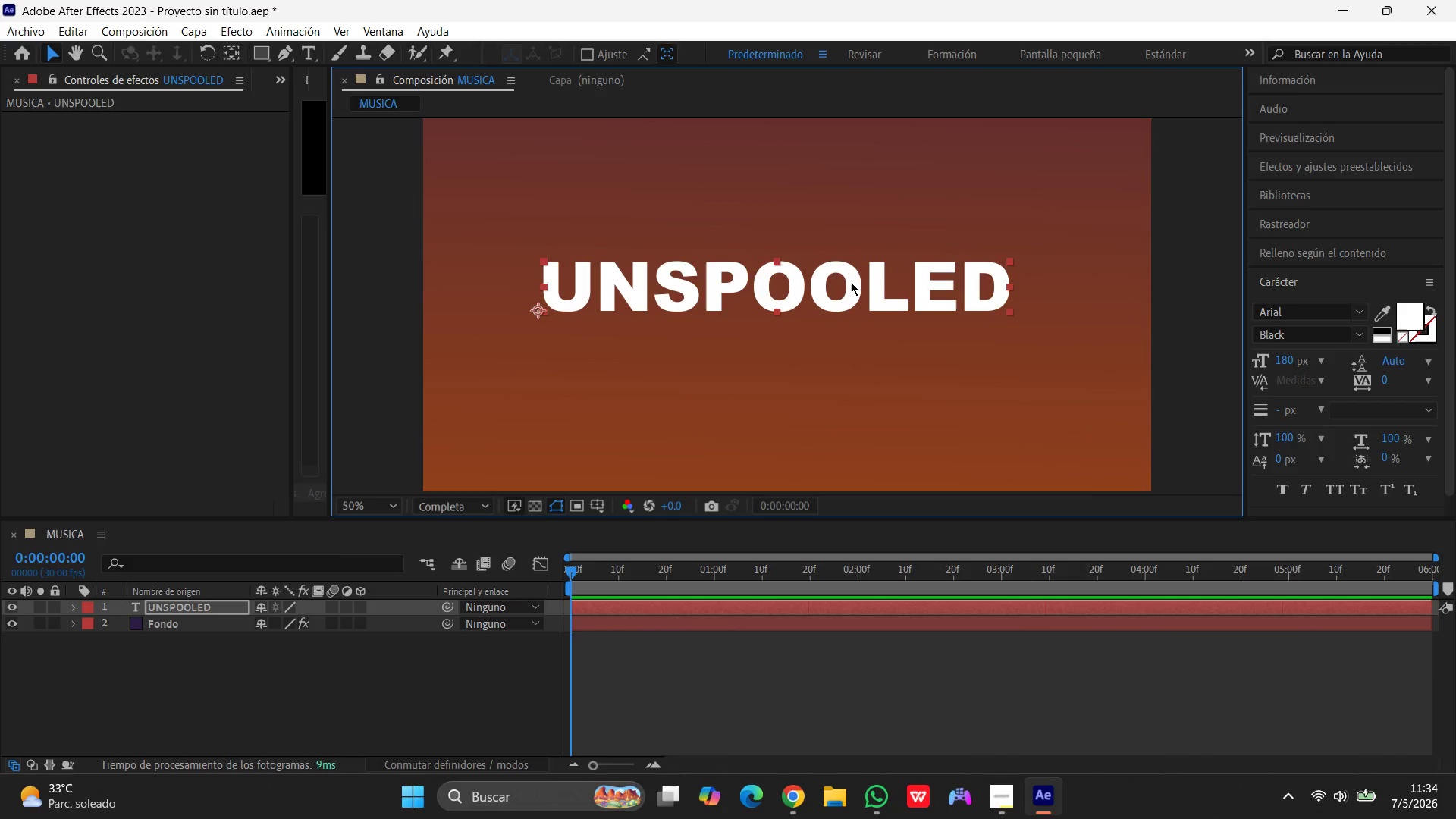 
left_click_drag(start_coordinate=[851, 282], to_coordinate=[852, 288])
 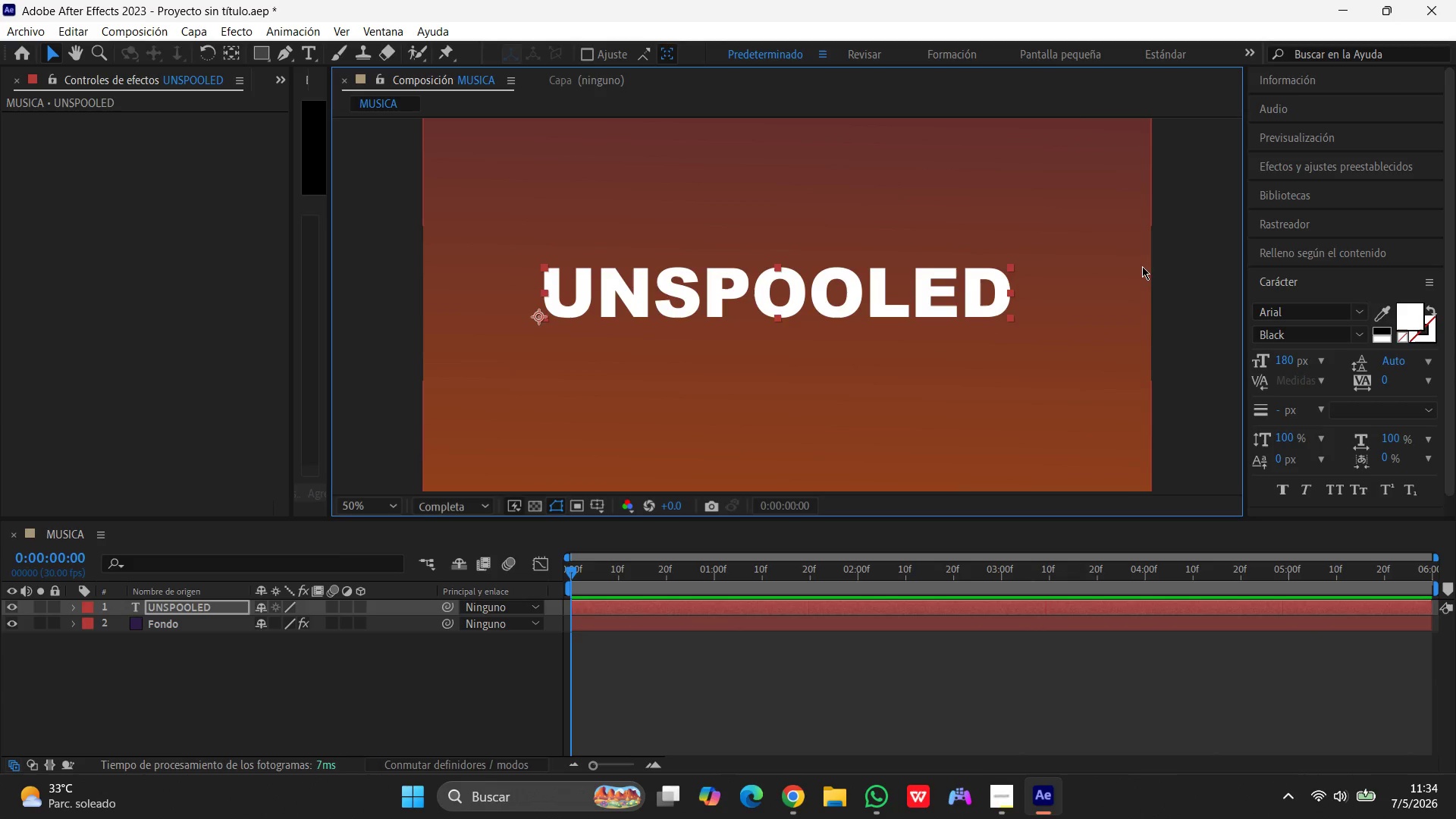 
wait(6.2)
 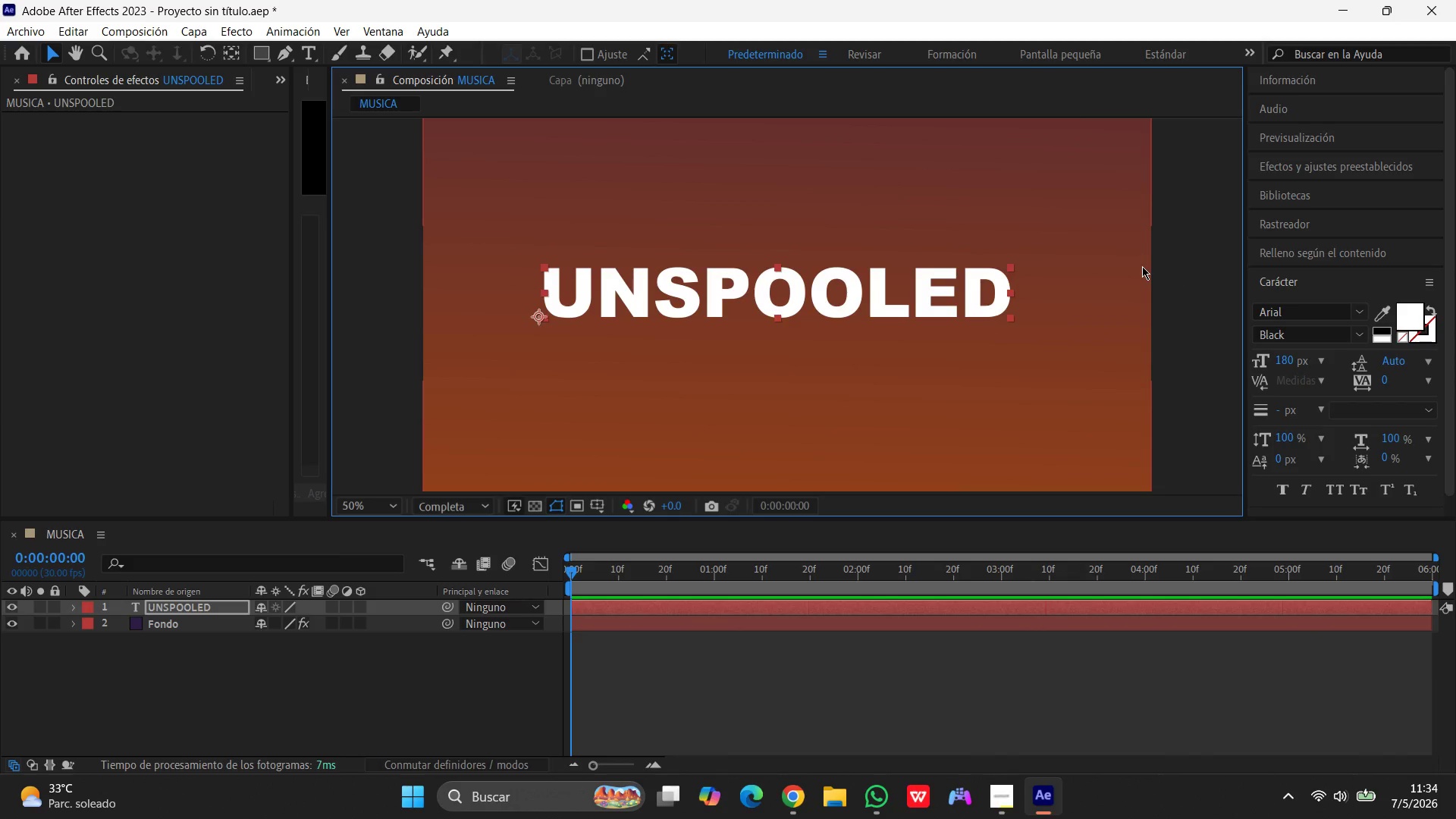 
left_click([202, 606])
 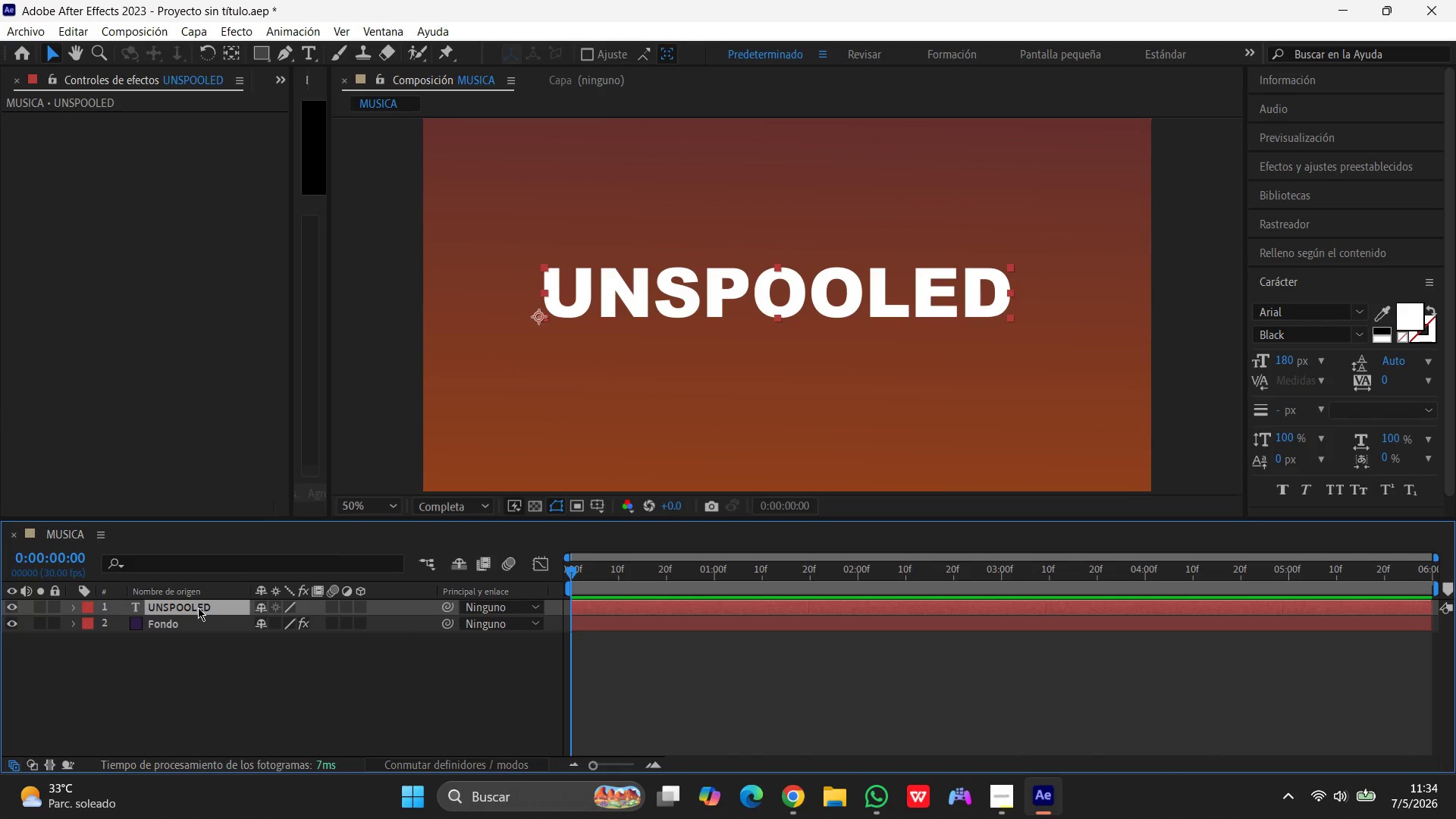 
key(Control+D)
 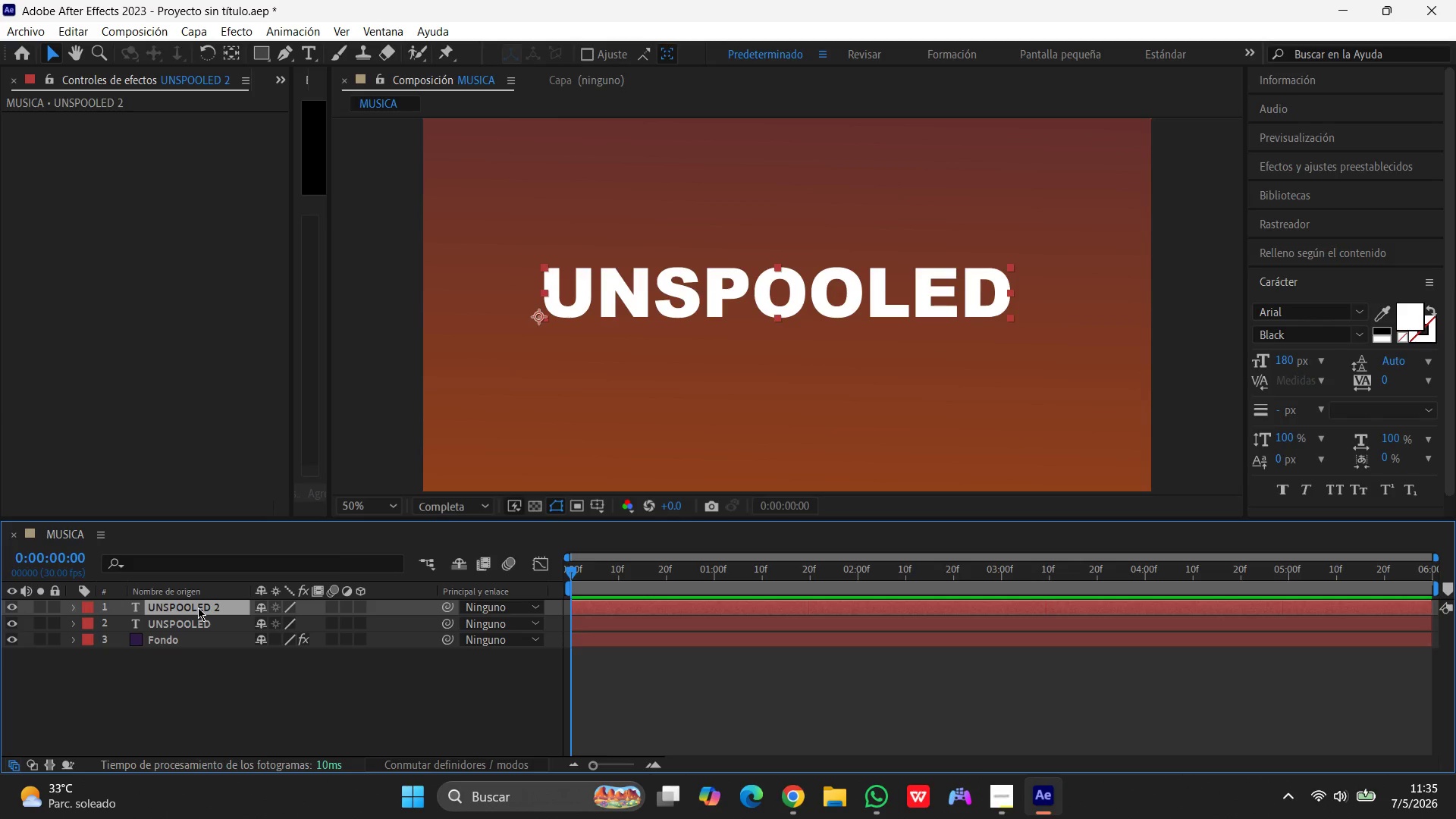 
wait(20.91)
 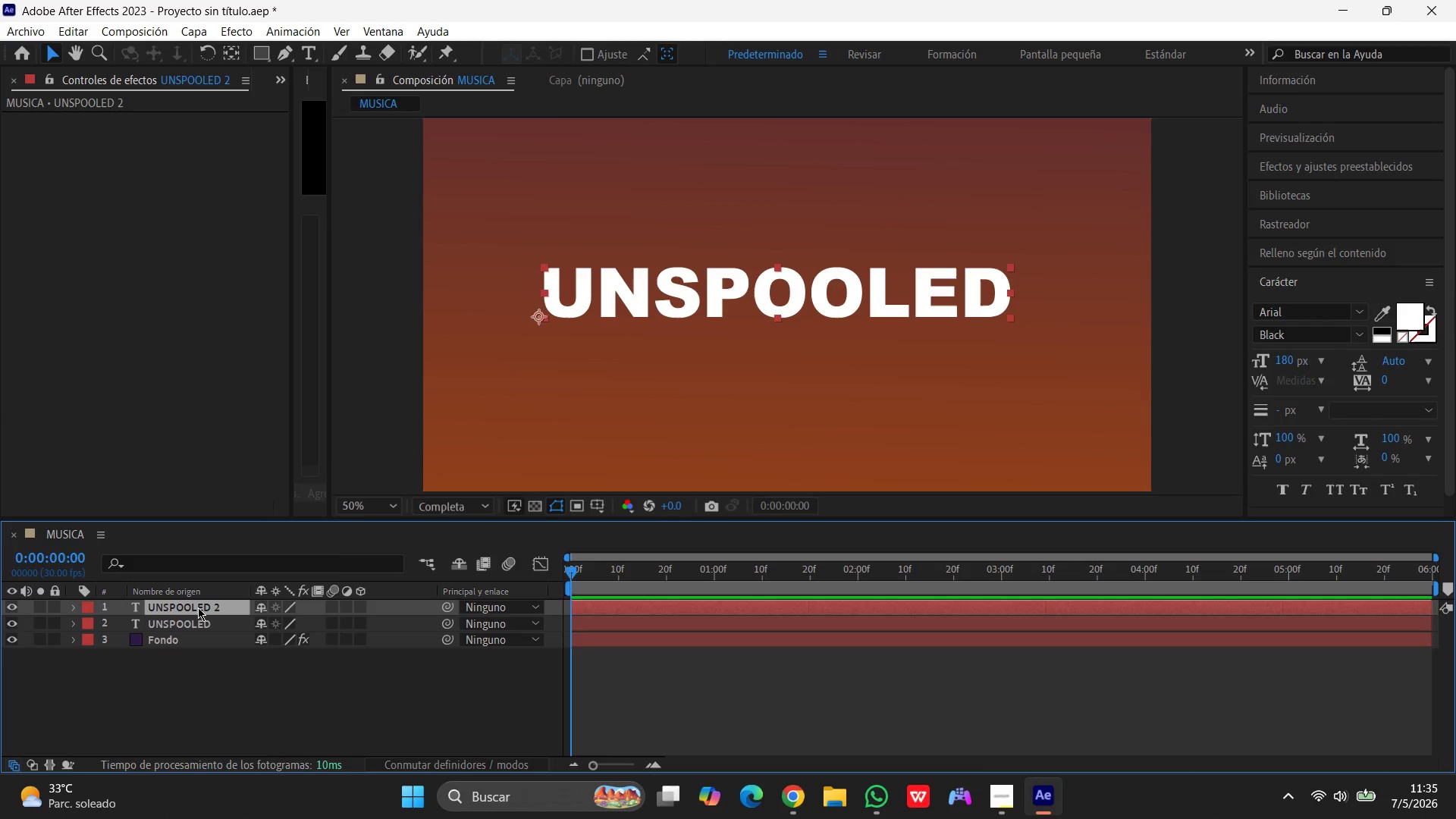 
key(Control+D)
 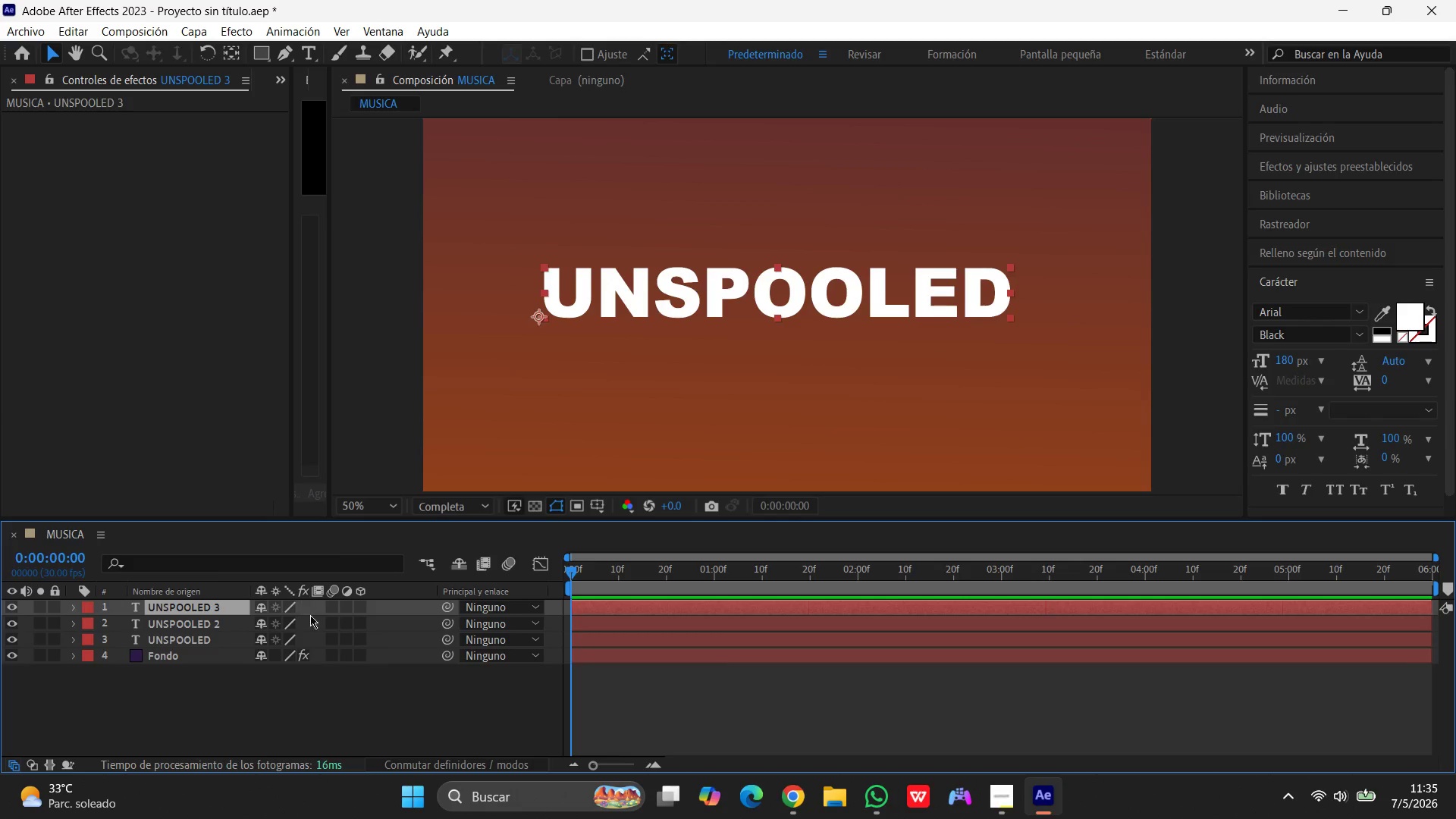 
left_click([193, 621])
 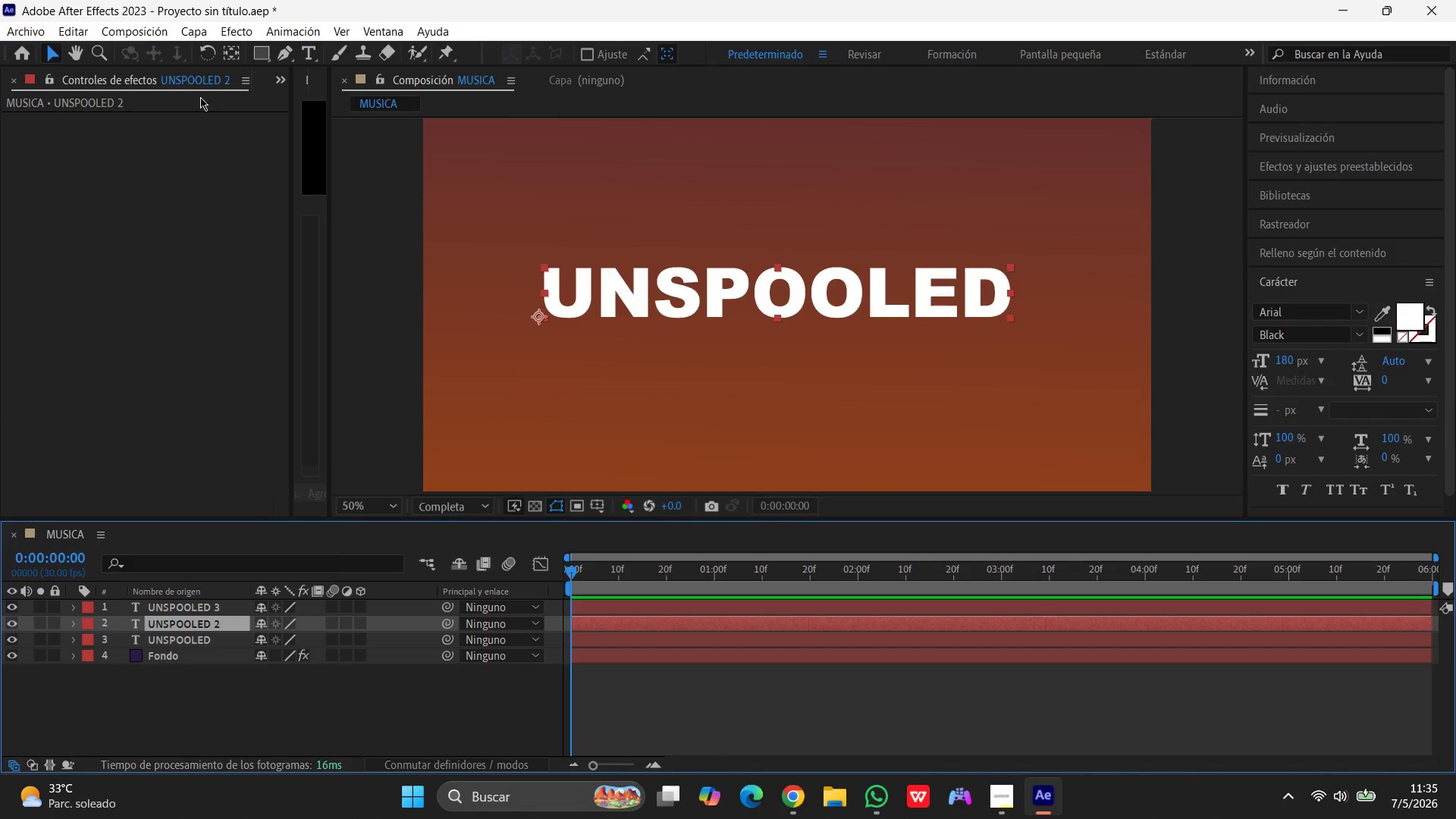 
left_click([310, 56])
 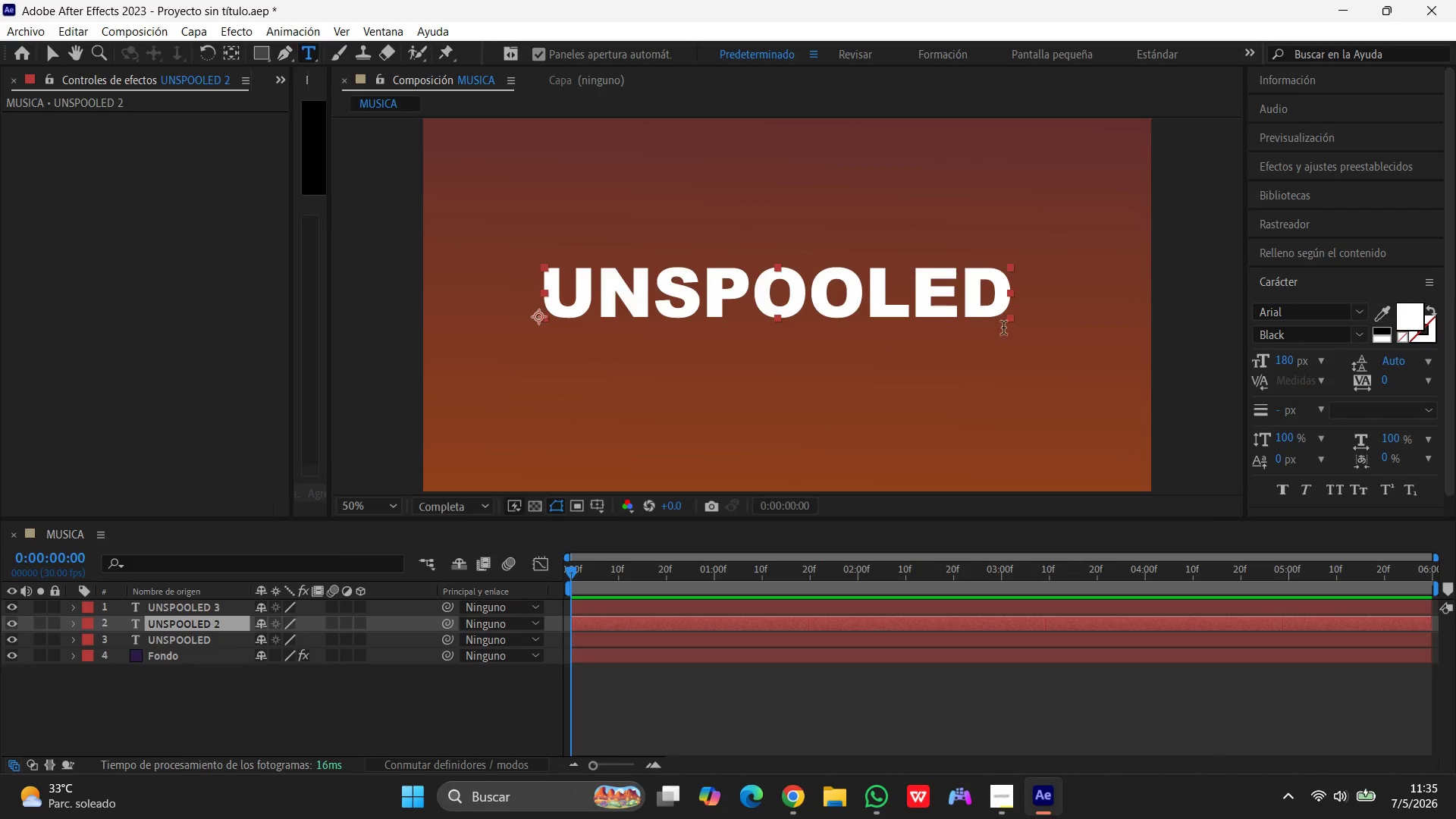 
left_click_drag(start_coordinate=[1007, 308], to_coordinate=[467, 293])
 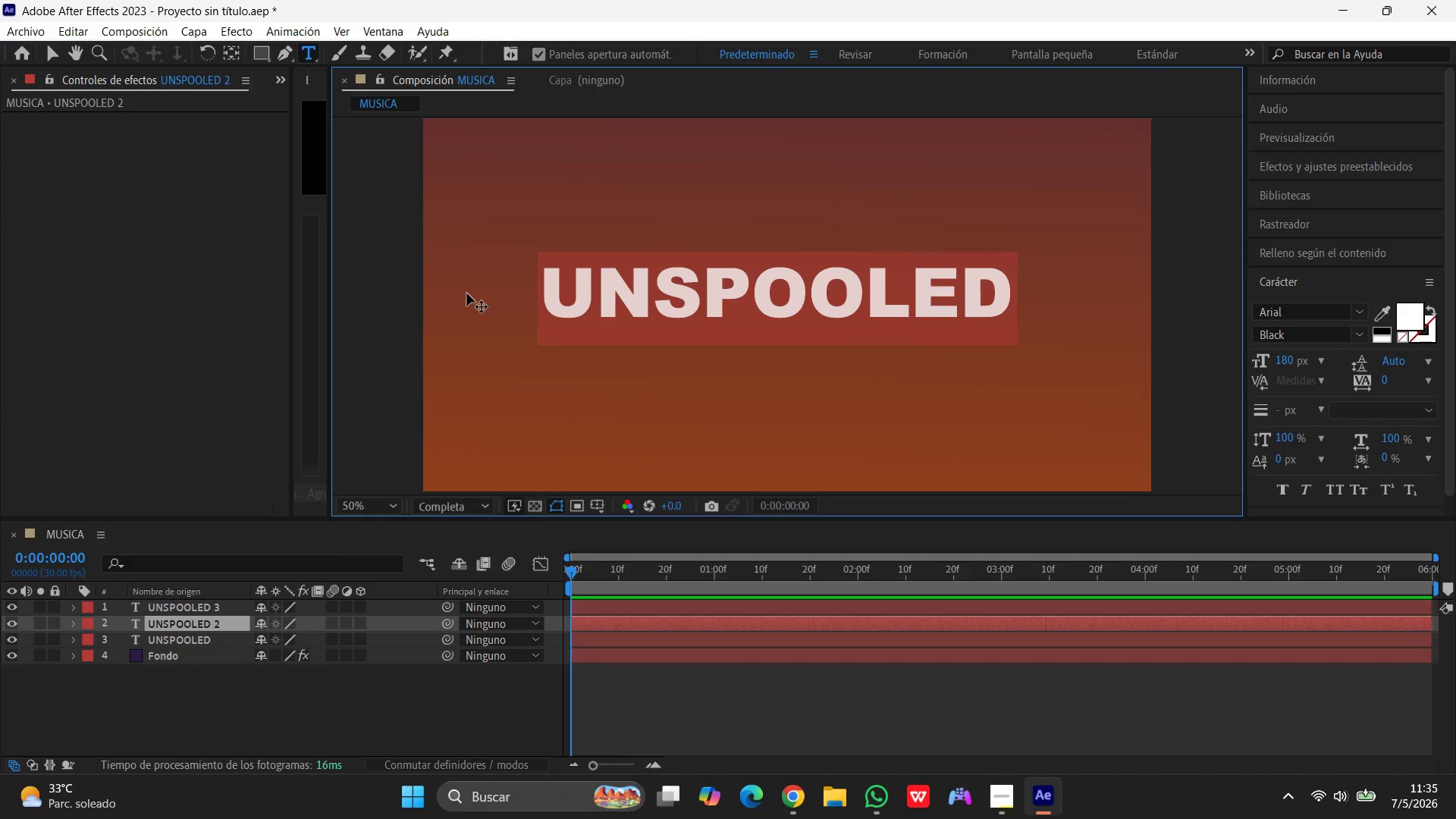 
key(E)
 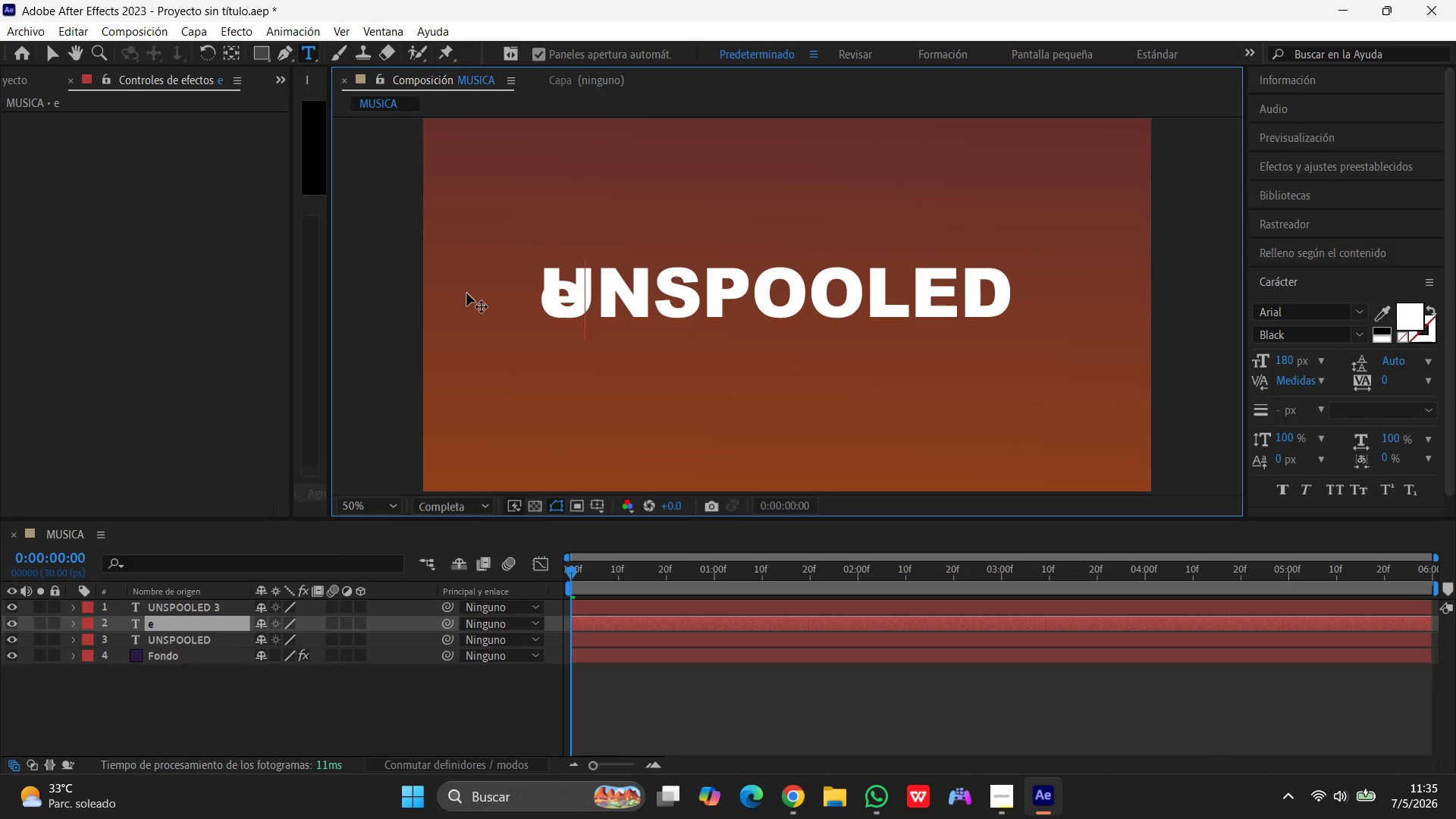 
key(Backspace)
 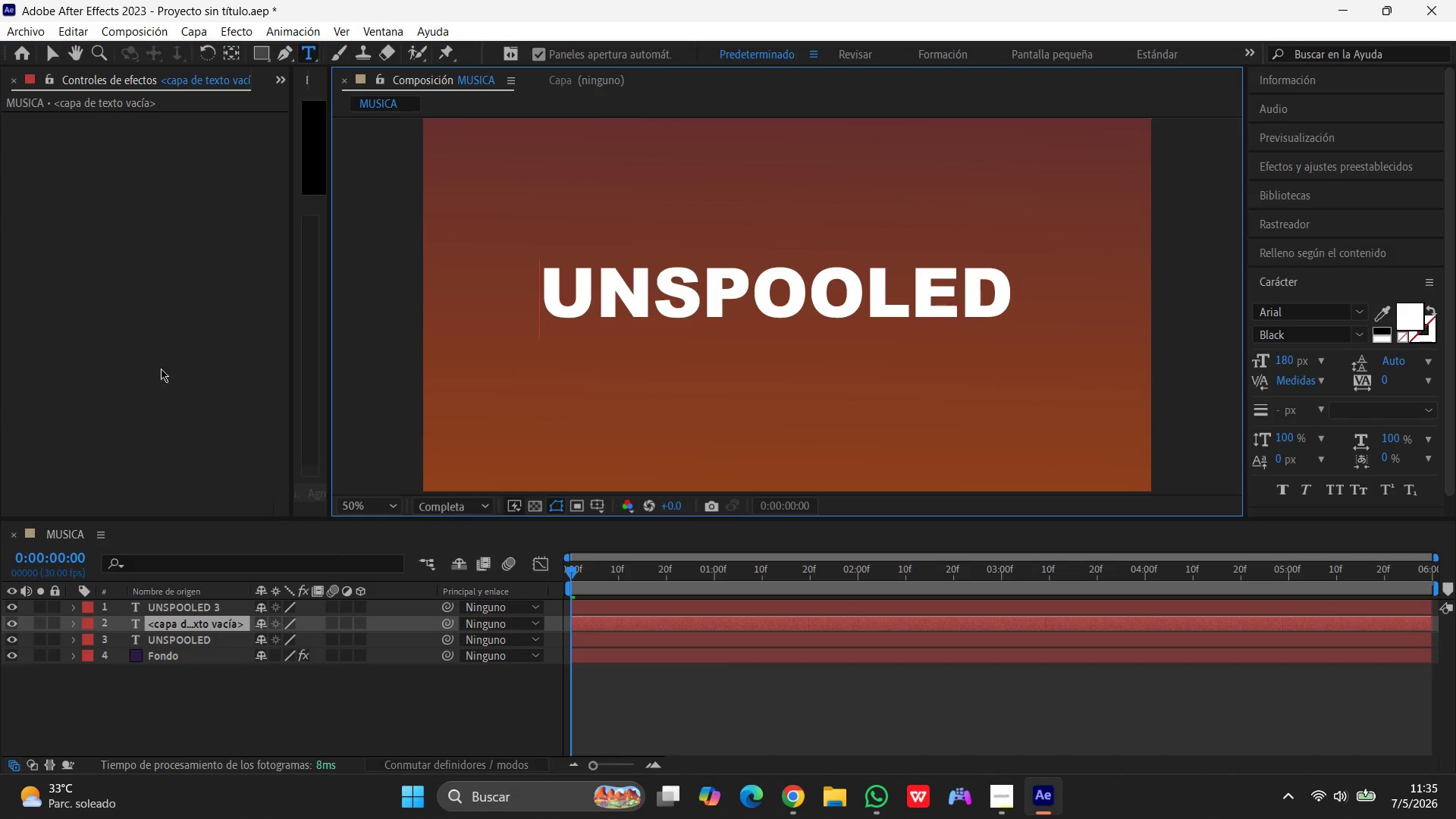 
type(e)
key(Backspace)
type(EPISODE)
 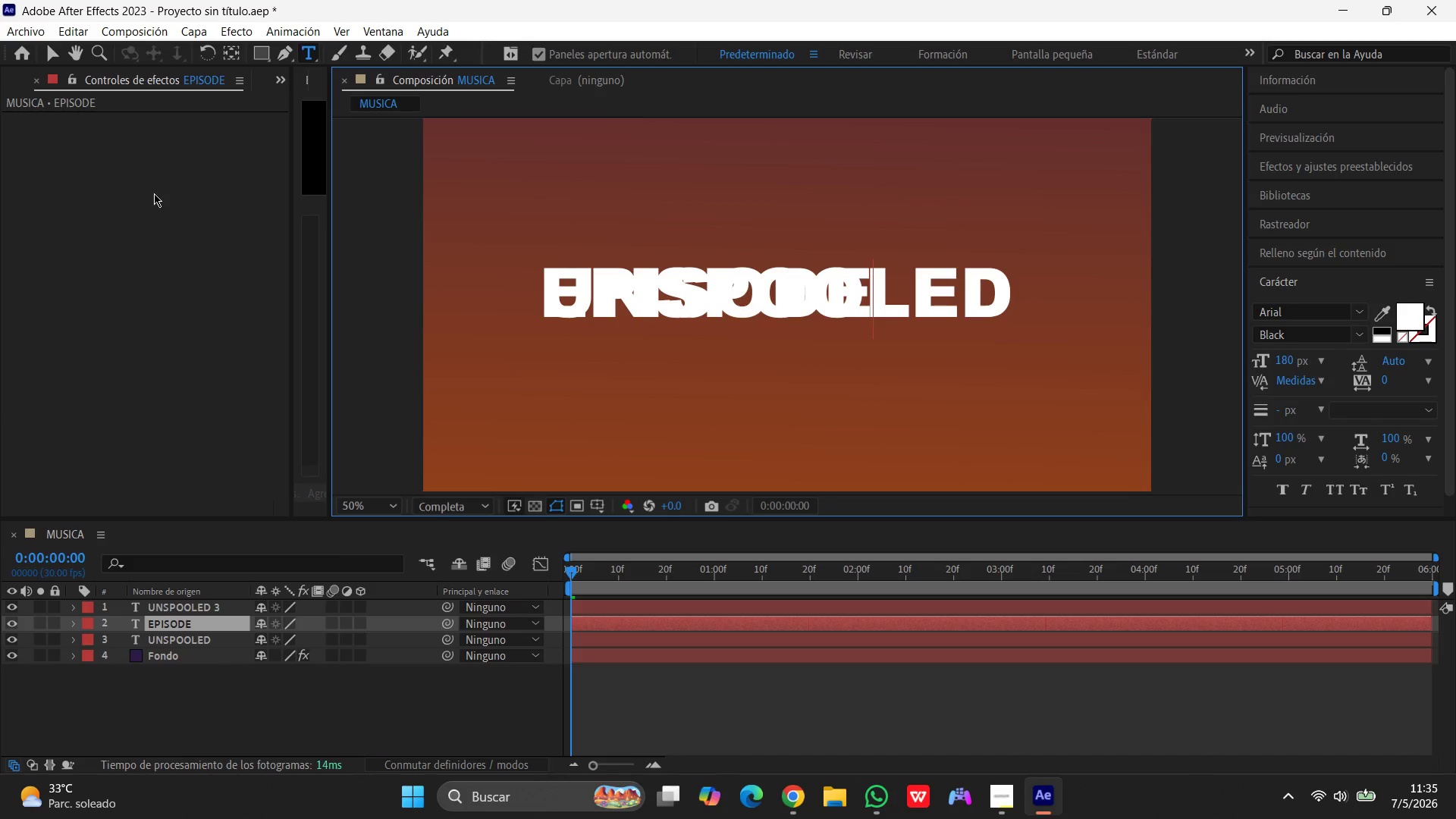 
left_click([54, 55])
 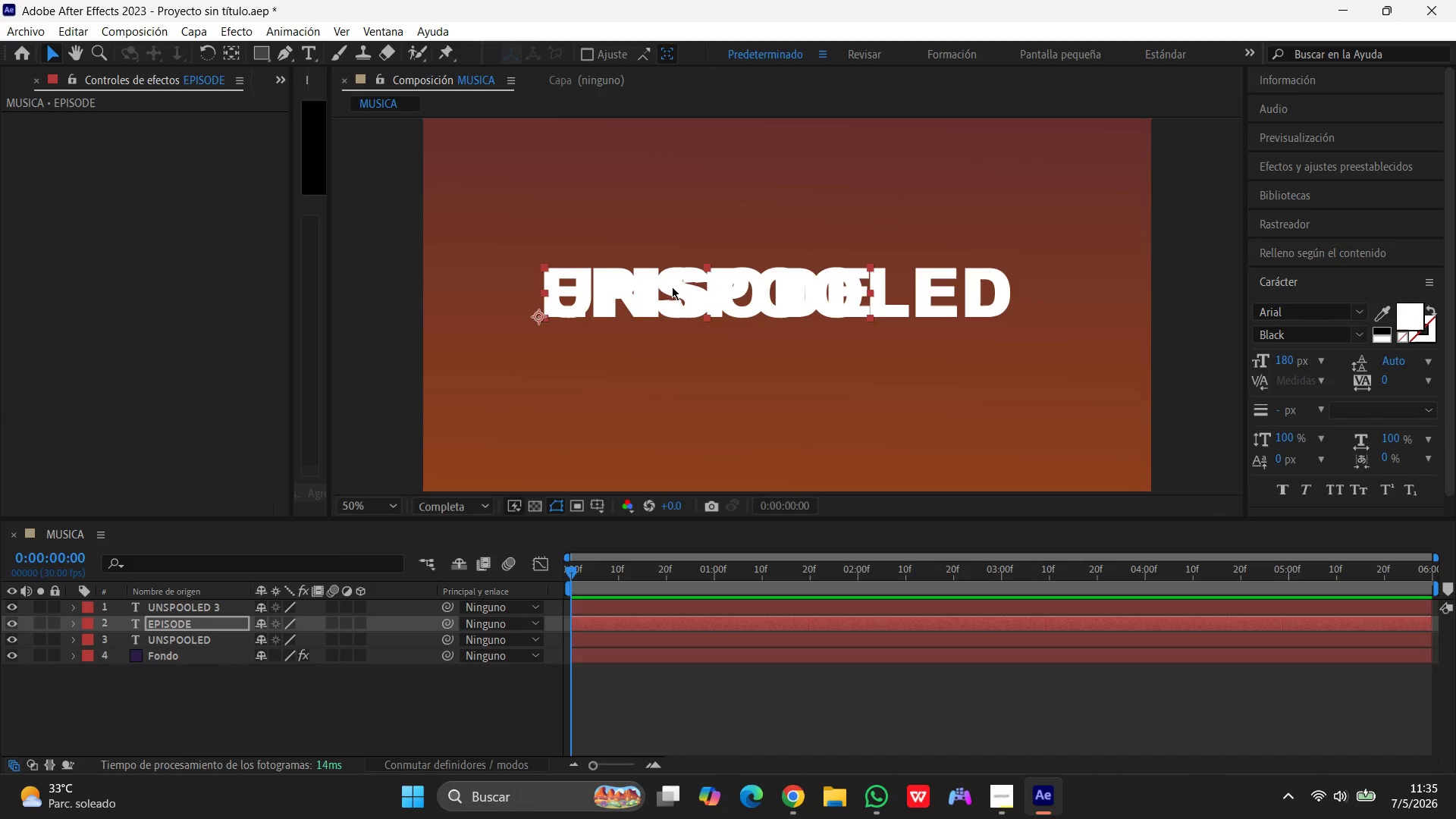 
left_click_drag(start_coordinate=[678, 280], to_coordinate=[679, 363])
 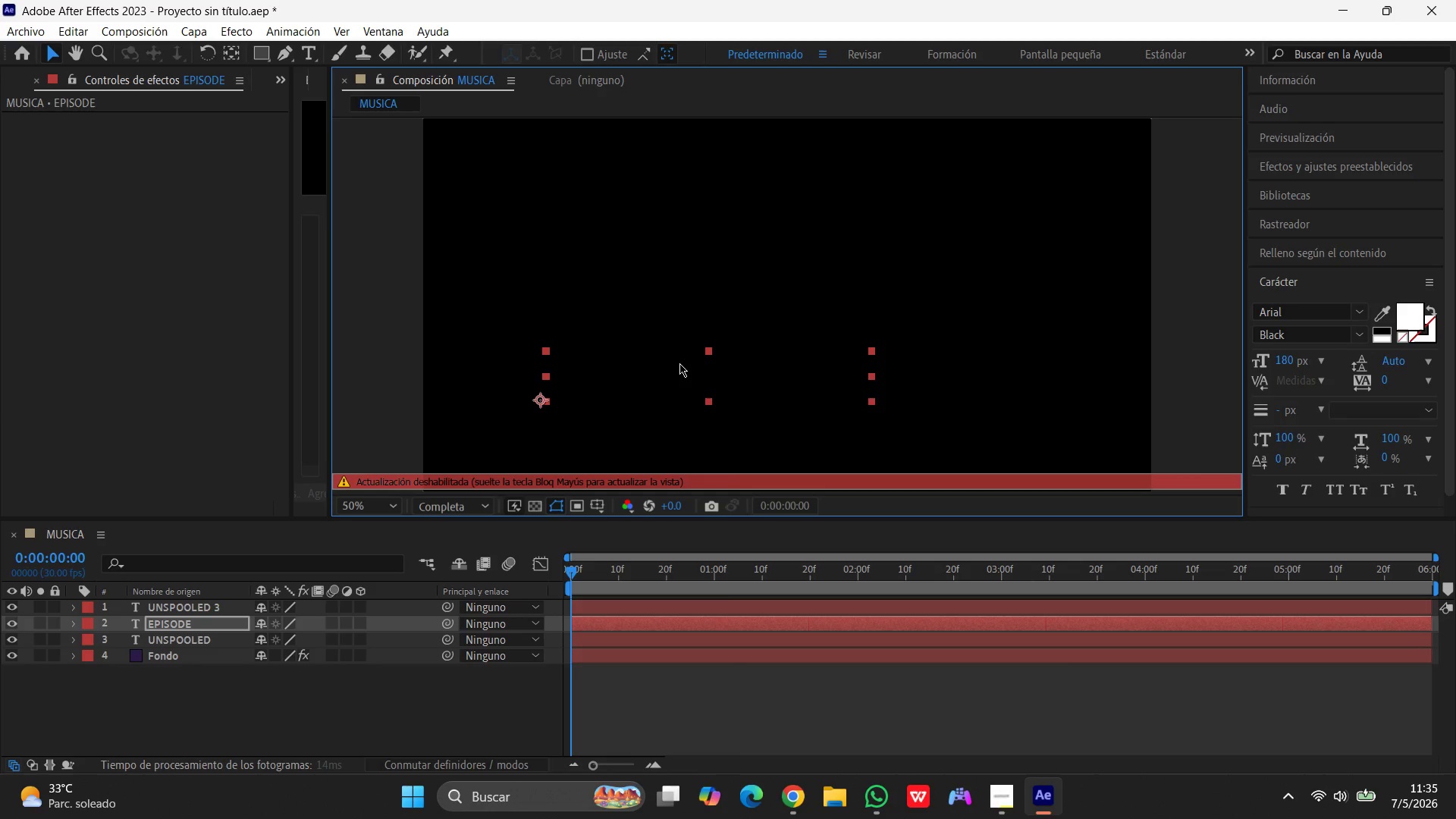 
key(CapsLock)
 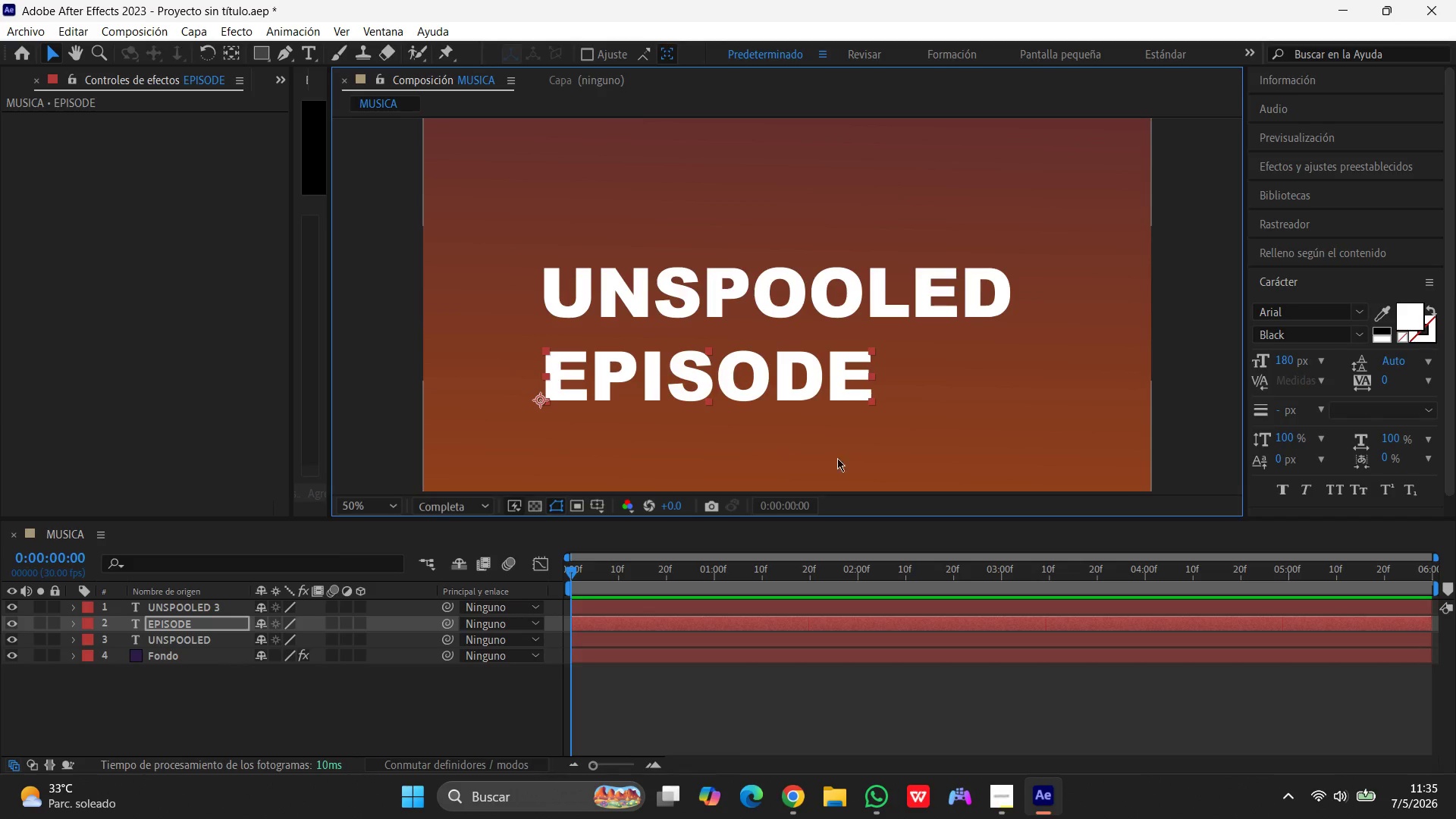 
wait(5.92)
 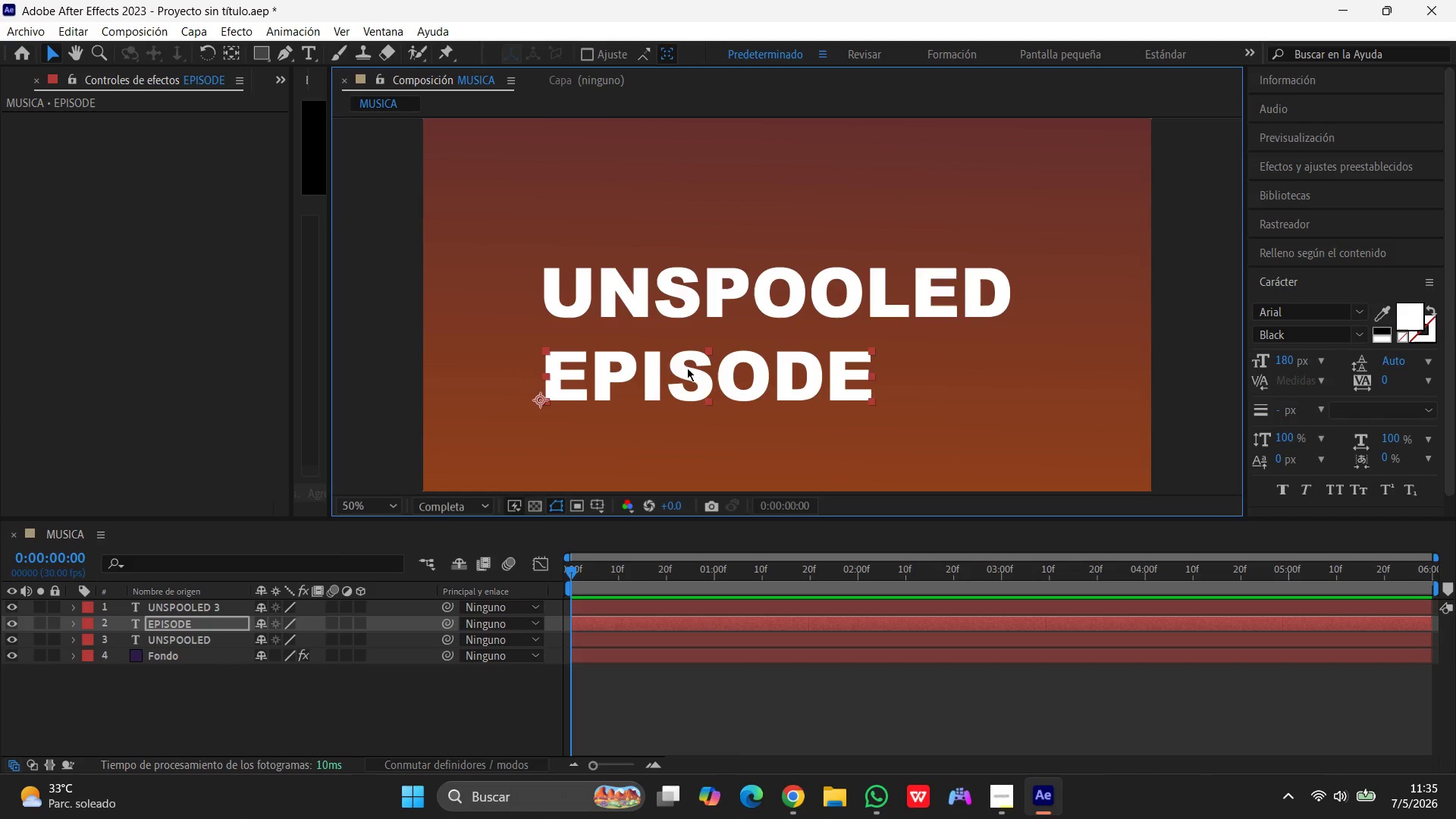 
left_click([1286, 359])
 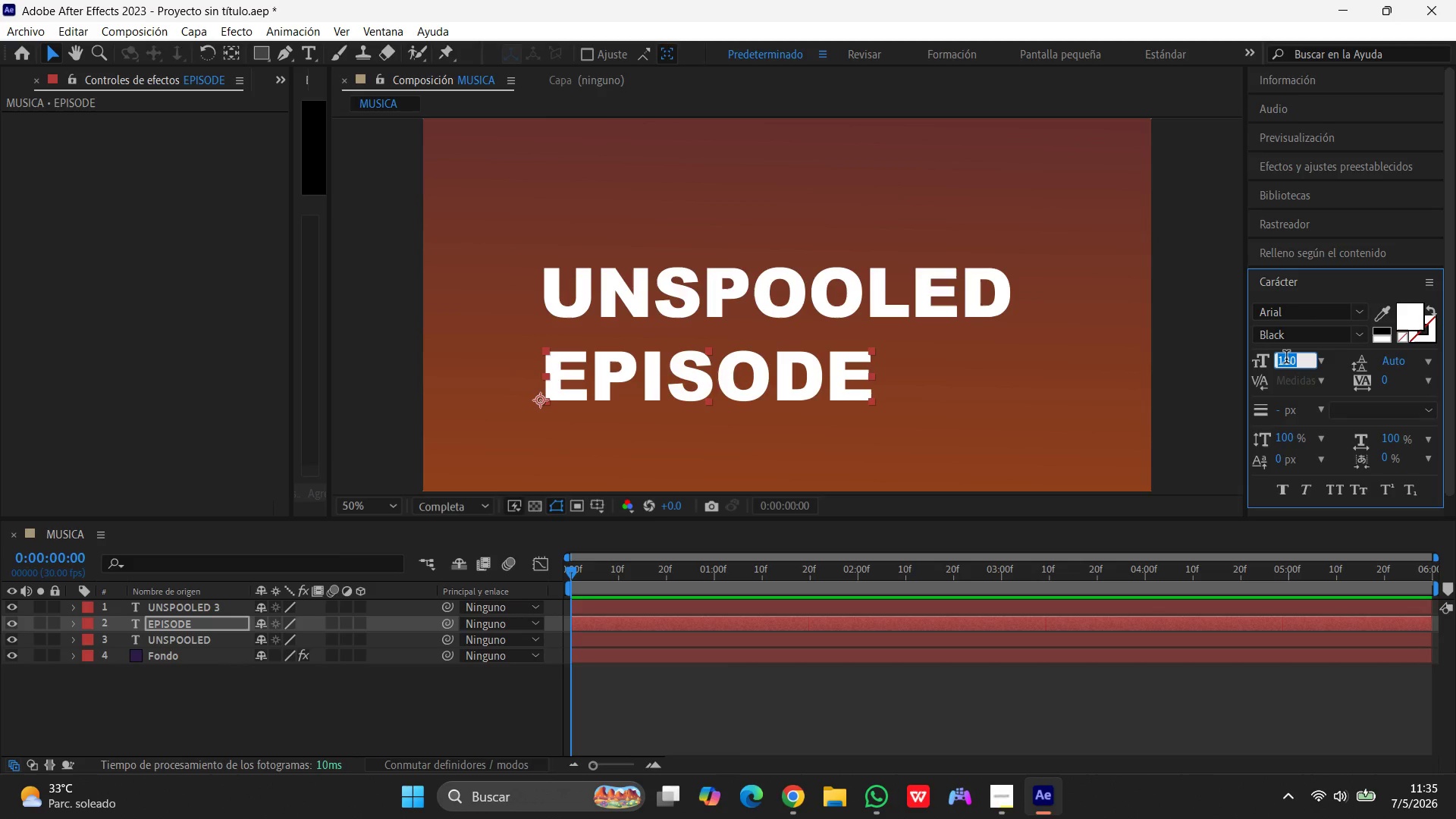 
key(Numpad1)
 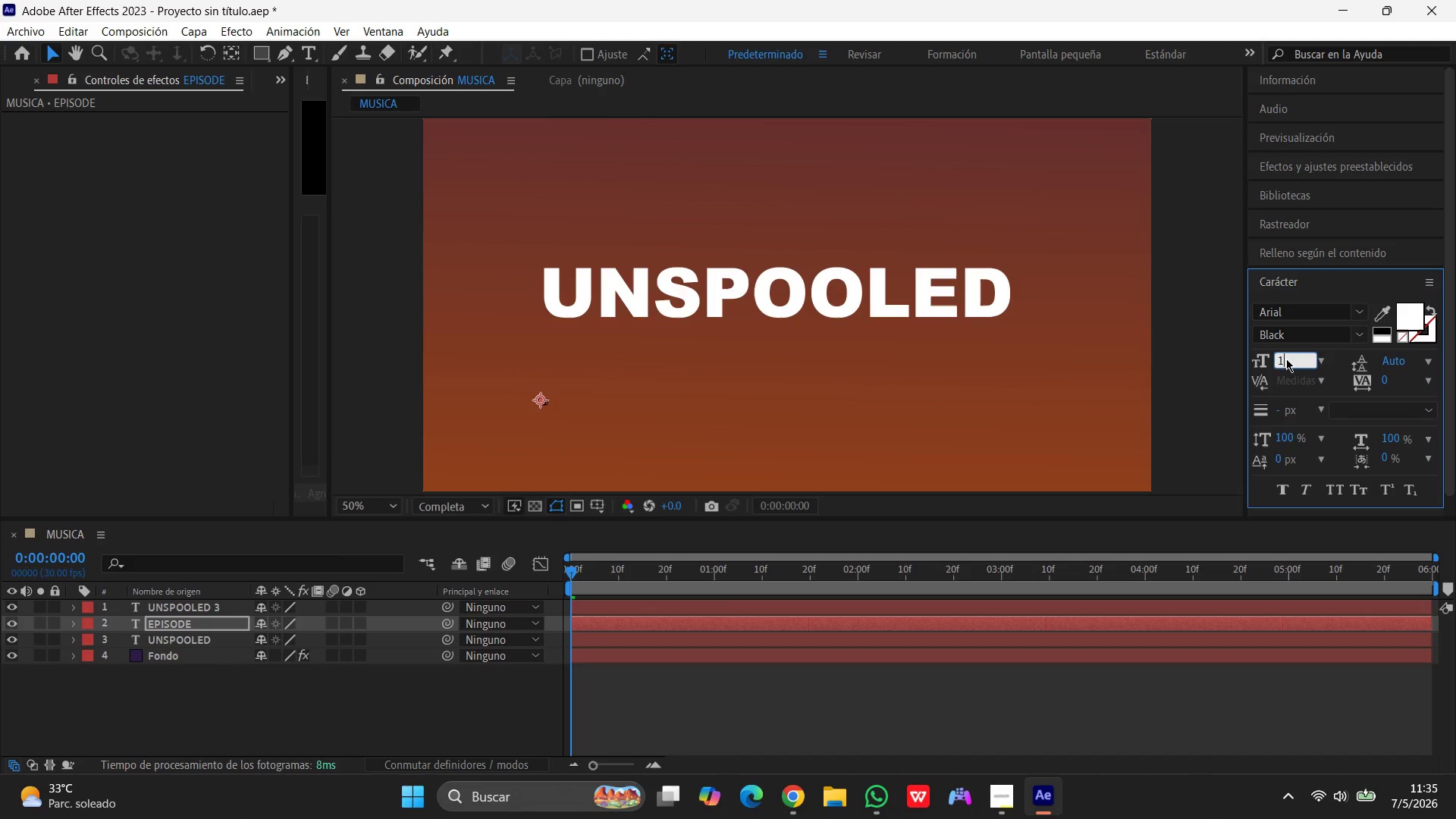 
key(Numpad0)
 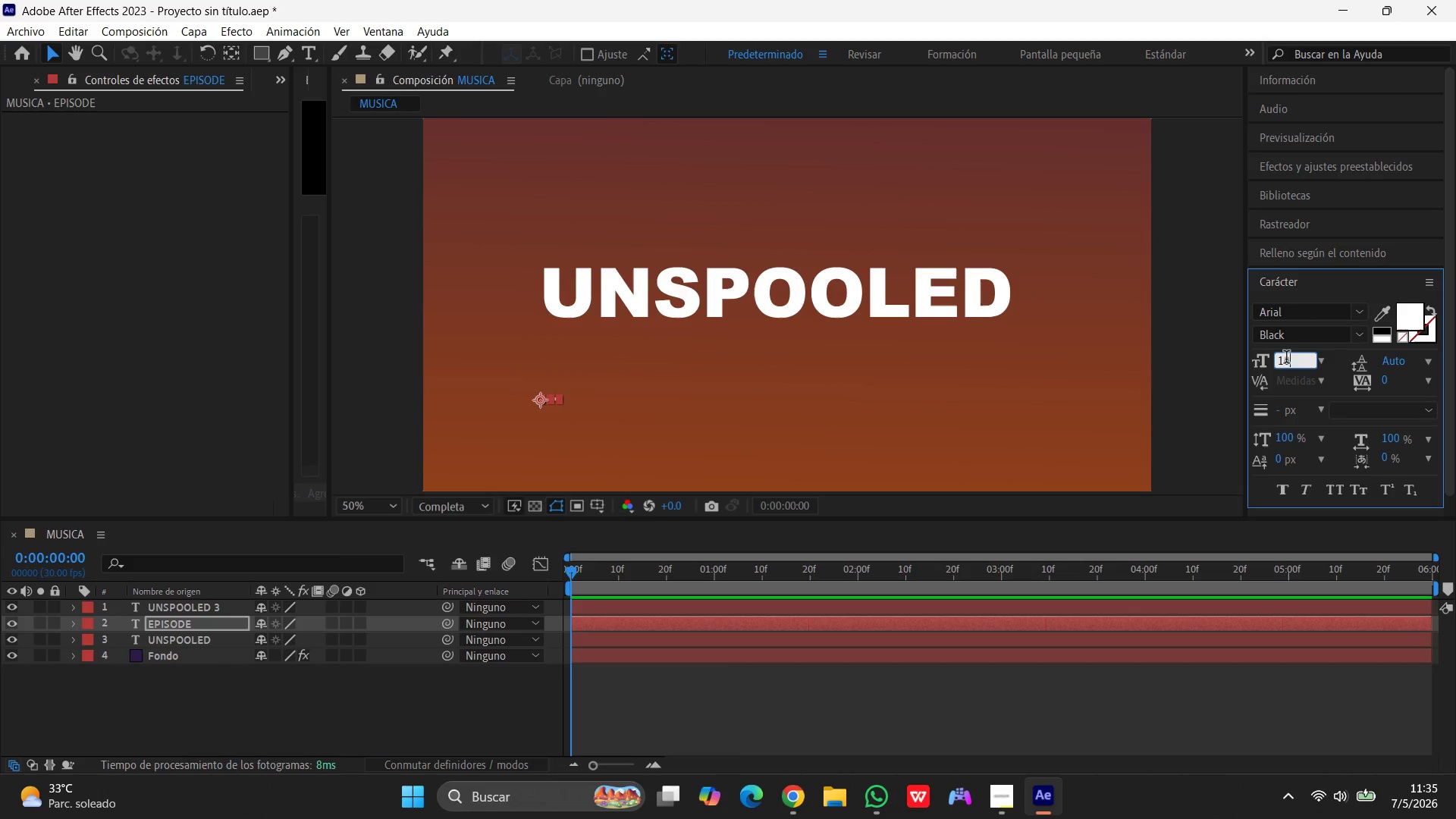 
key(Numpad0)
 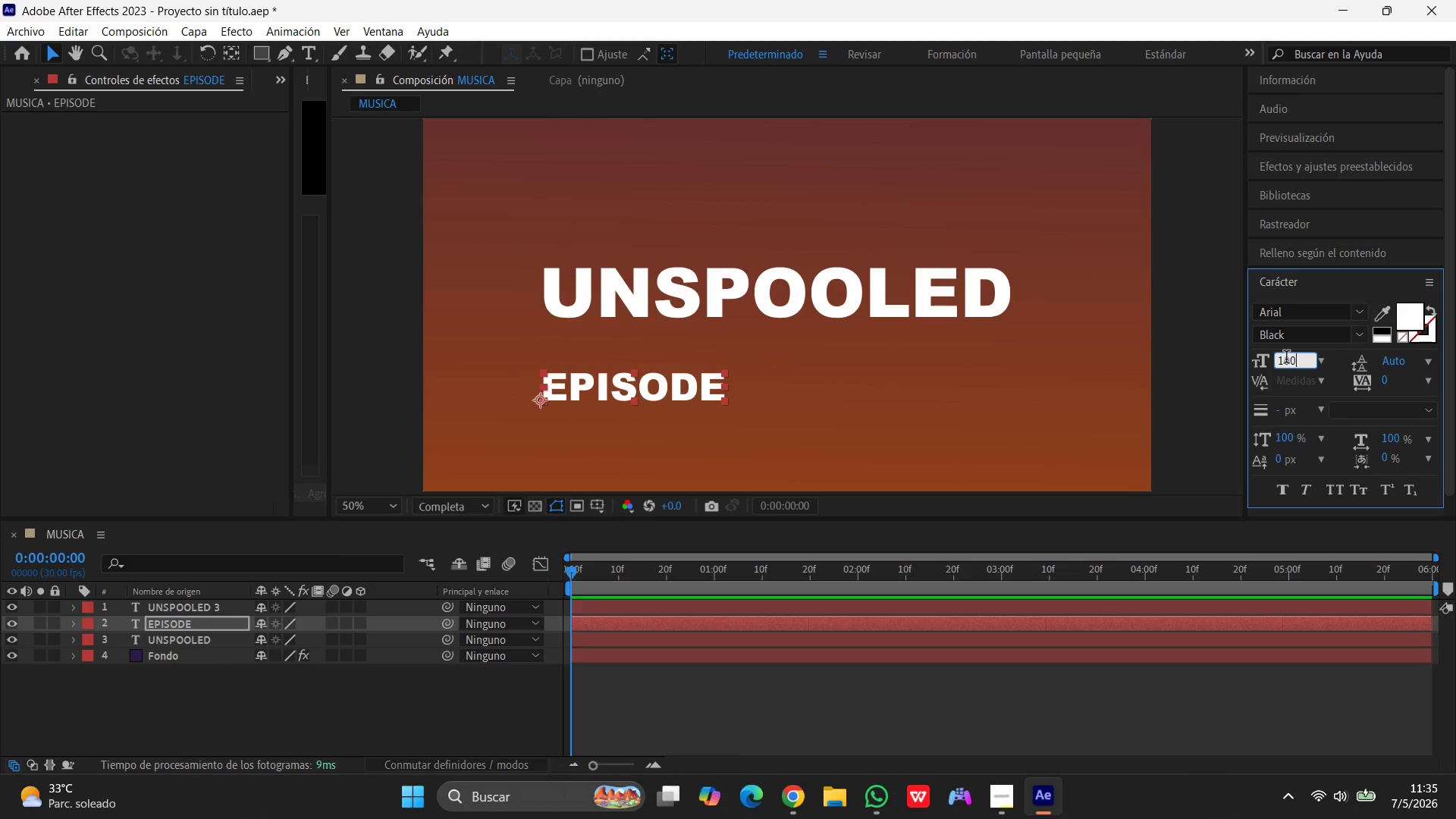 
key(Enter)
 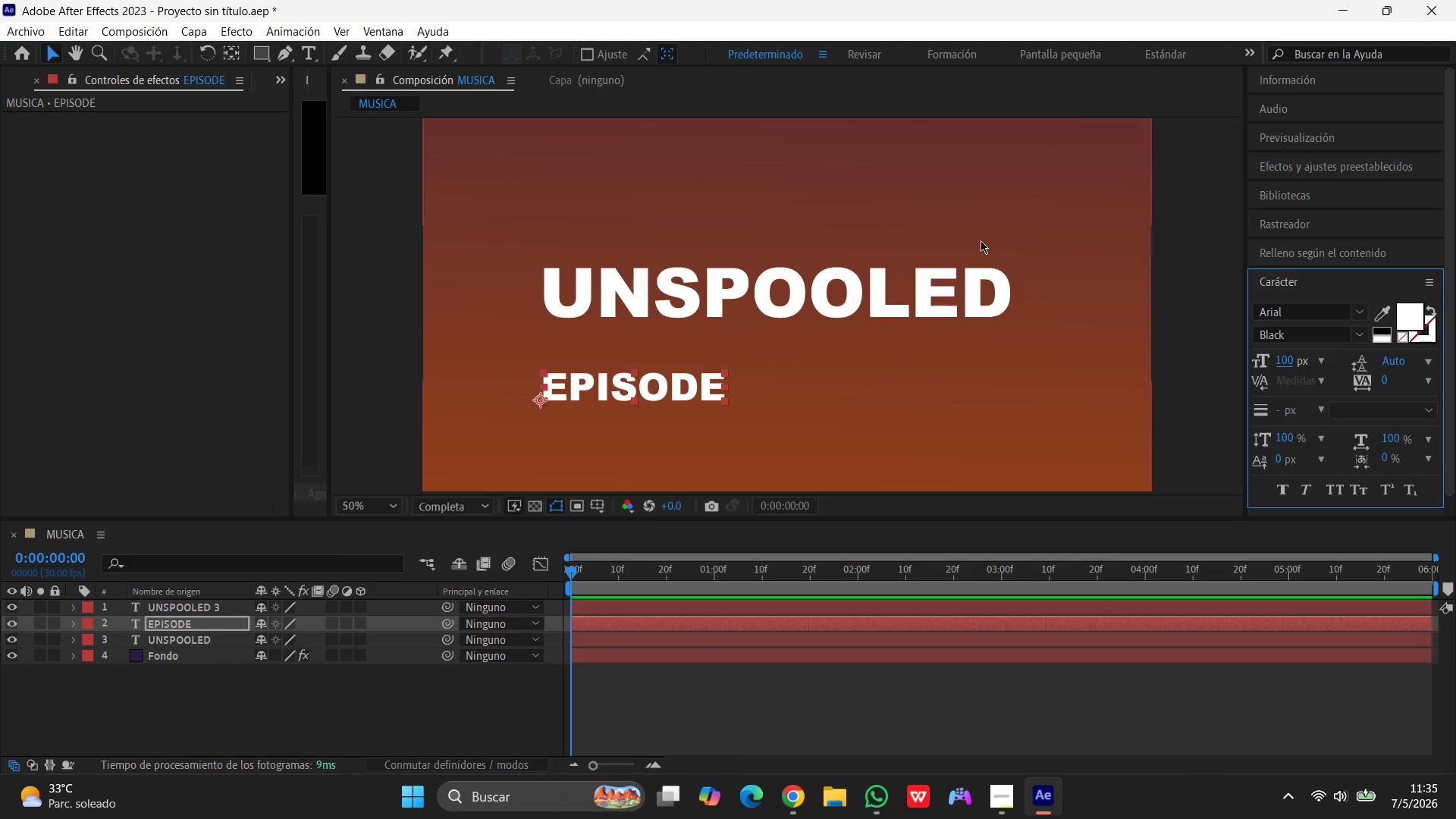 
left_click([907, 300])
 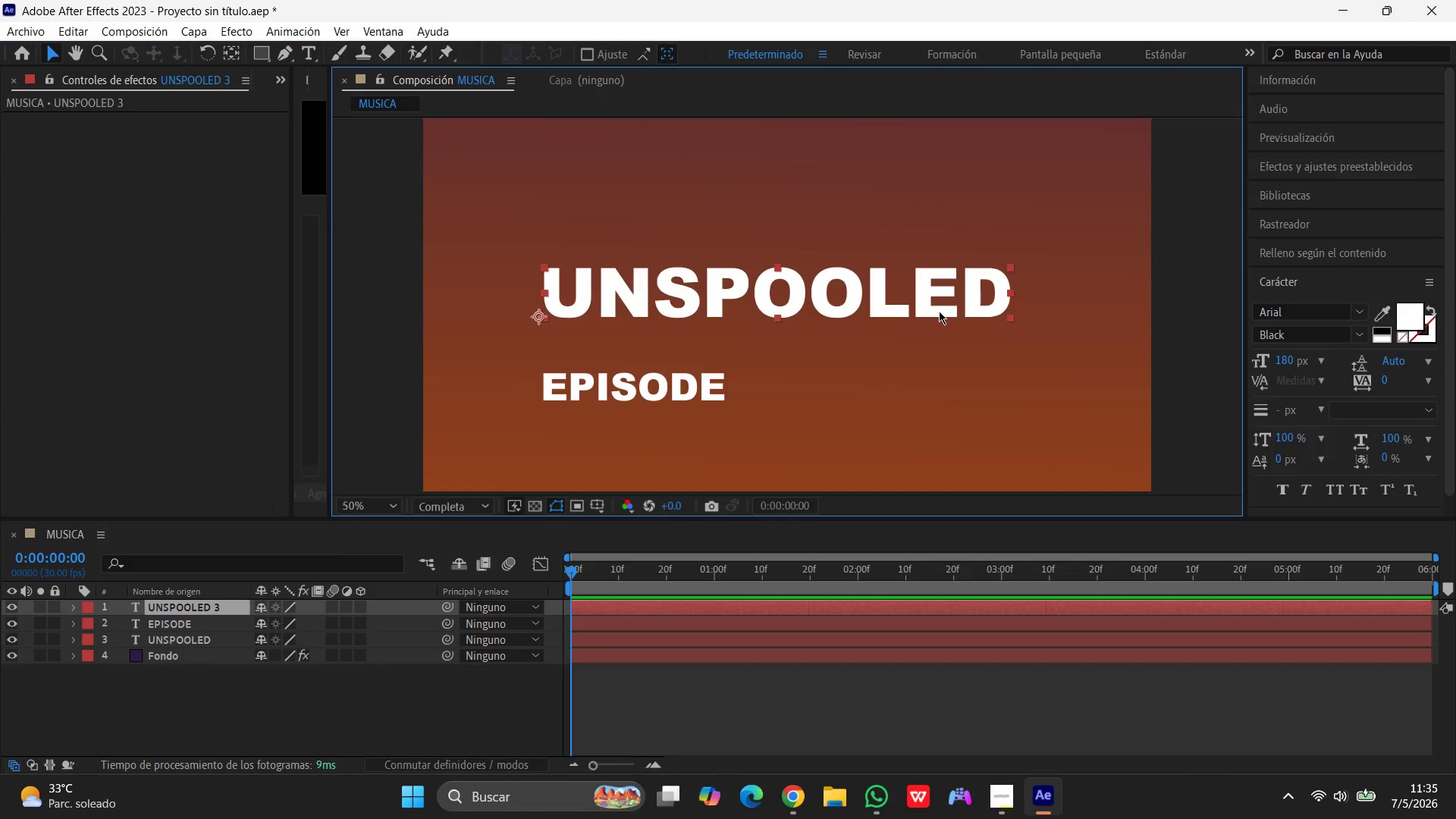 
left_click_drag(start_coordinate=[939, 311], to_coordinate=[949, 217])
 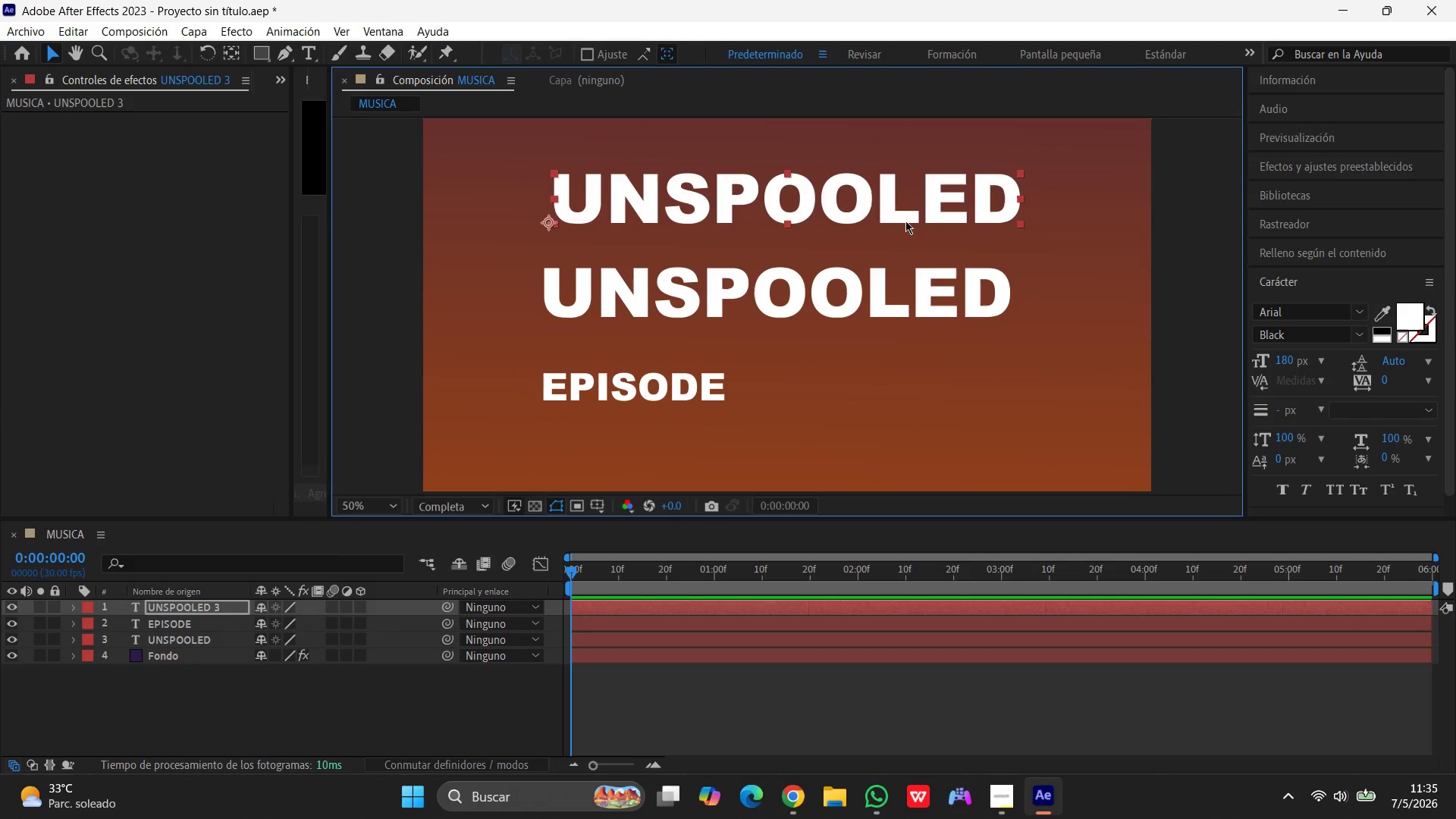 
left_click_drag(start_coordinate=[908, 214], to_coordinate=[887, 209])
 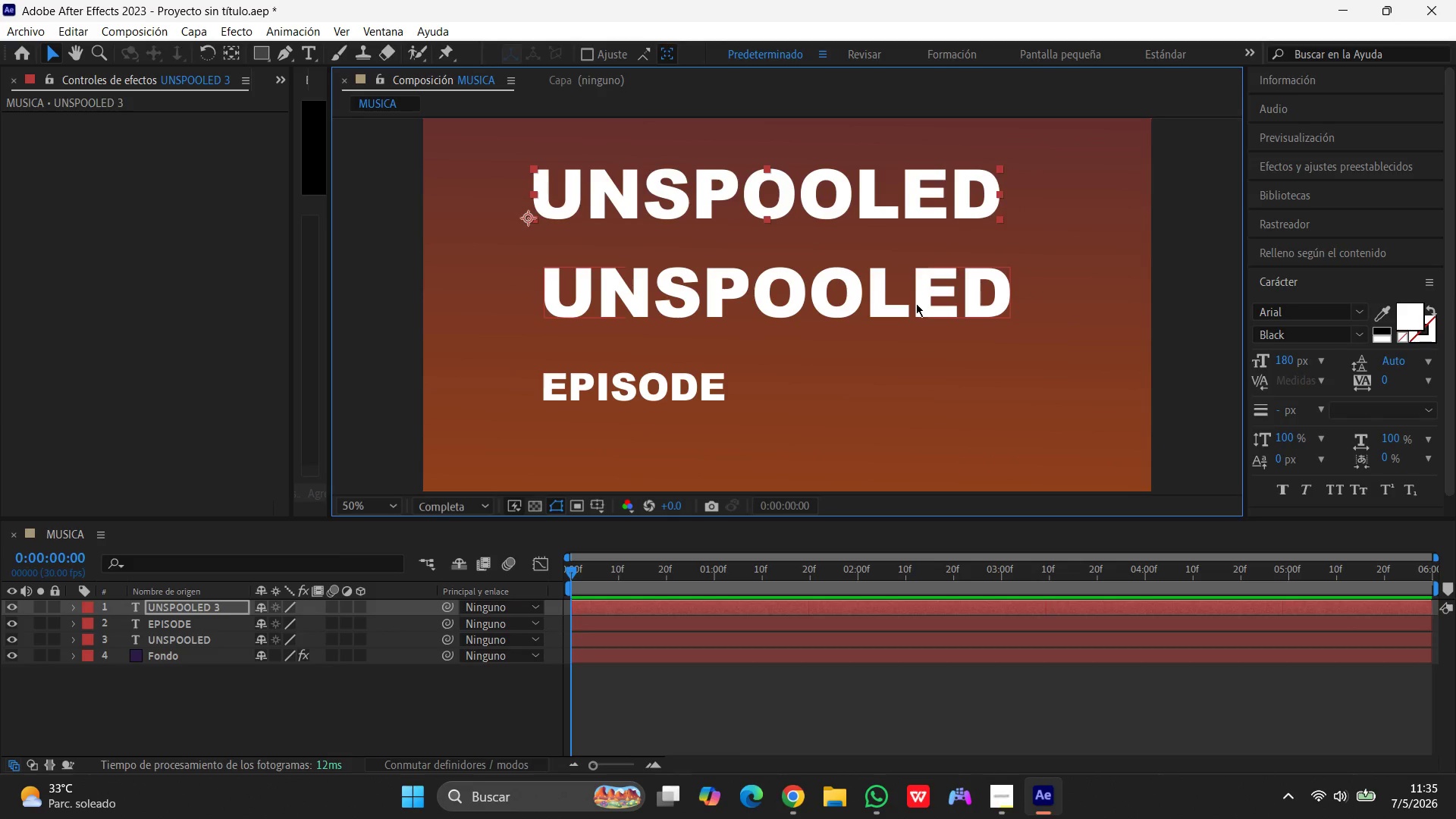 
left_click([915, 312])
 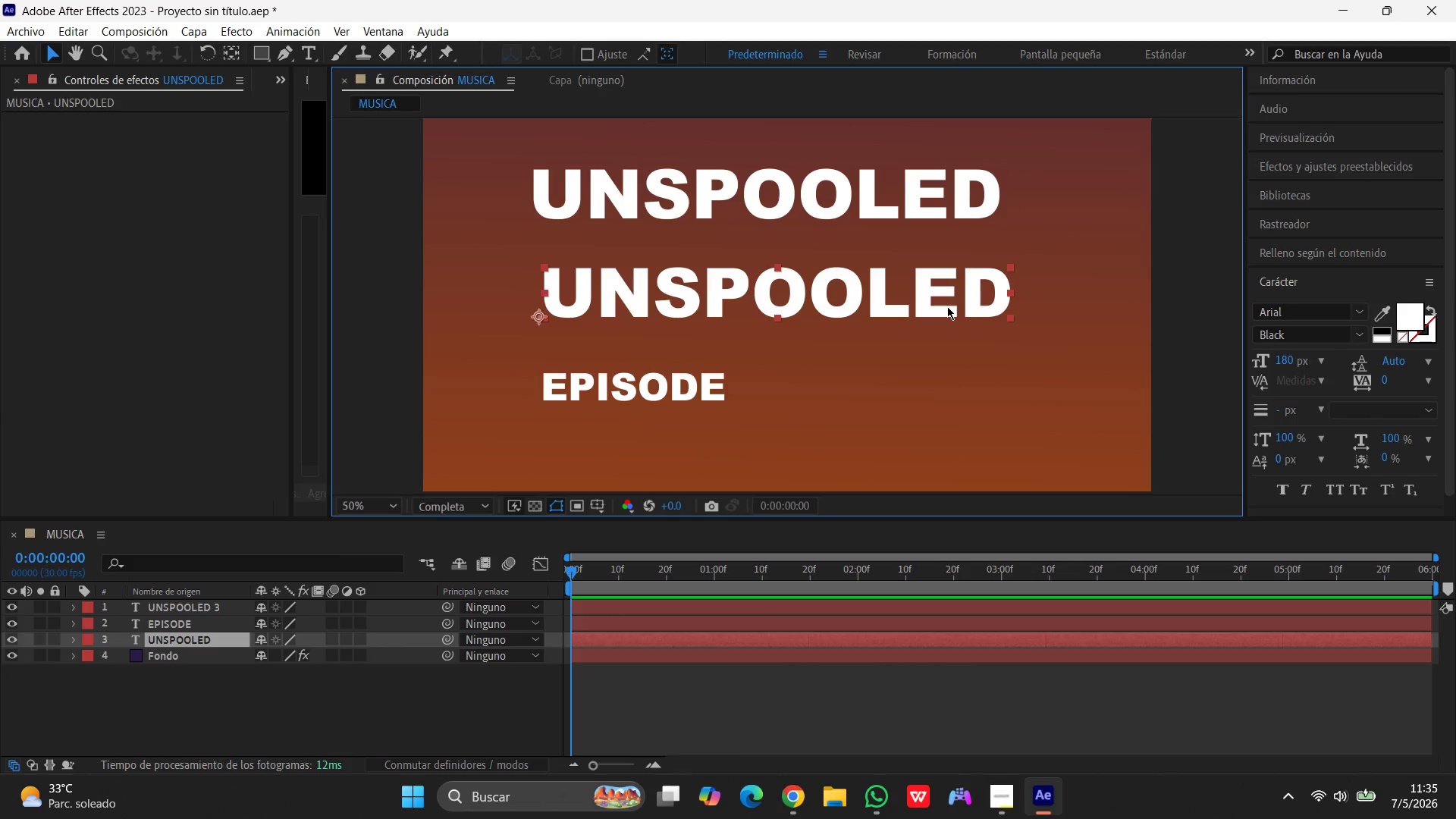 
left_click_drag(start_coordinate=[937, 306], to_coordinate=[940, 268])
 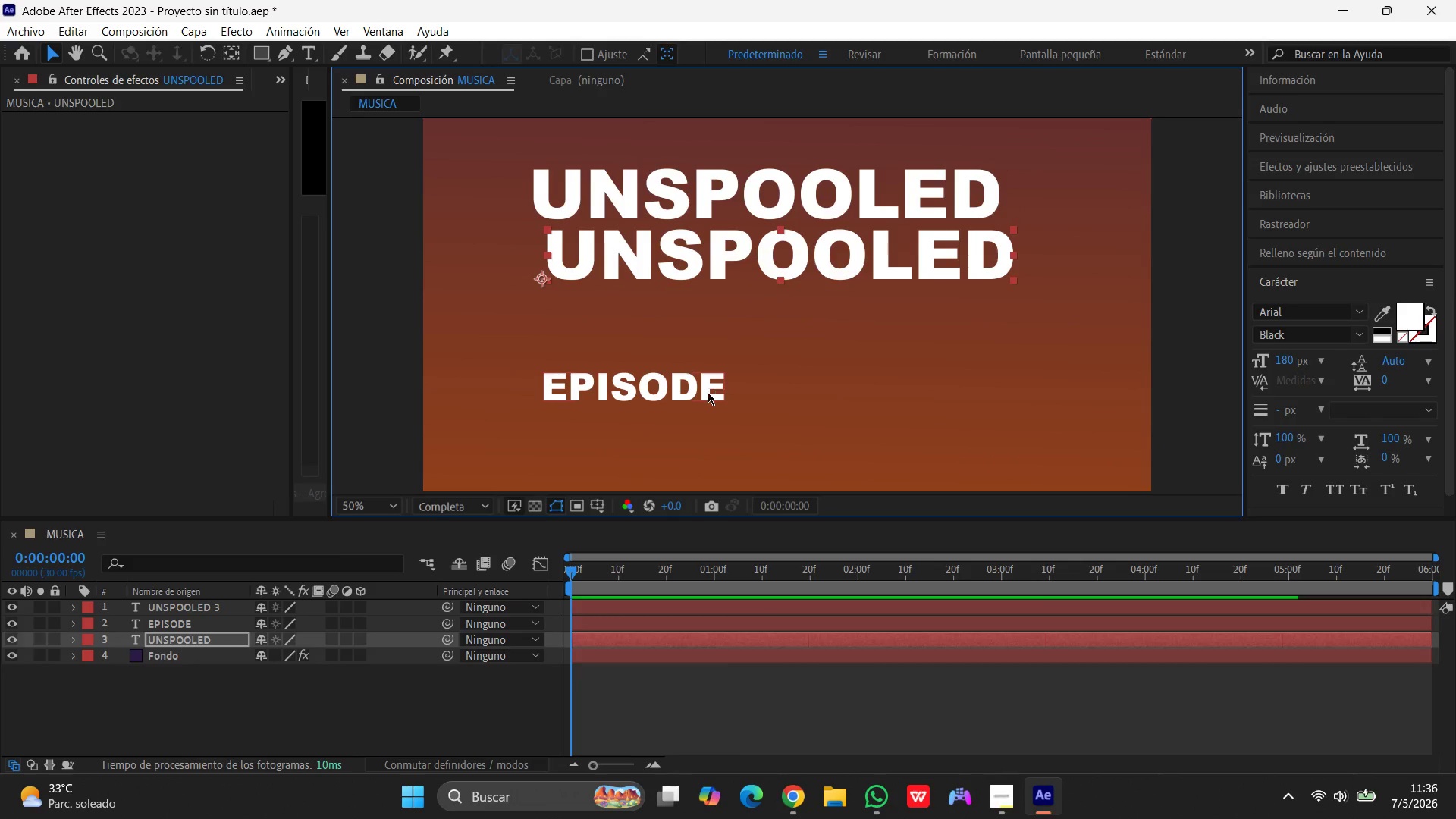 
left_click_drag(start_coordinate=[705, 394], to_coordinate=[861, 319])
 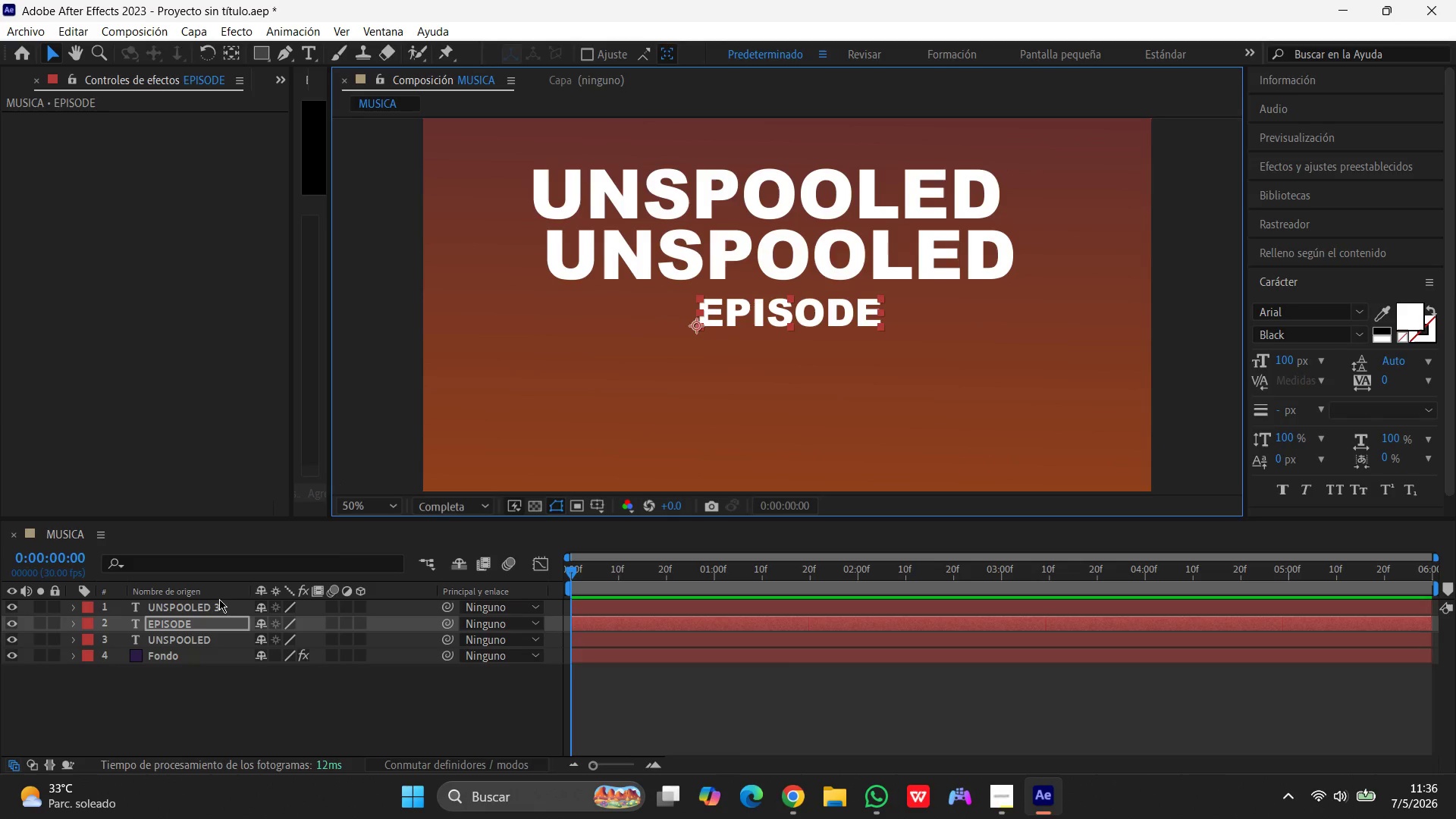 
left_click([196, 611])
 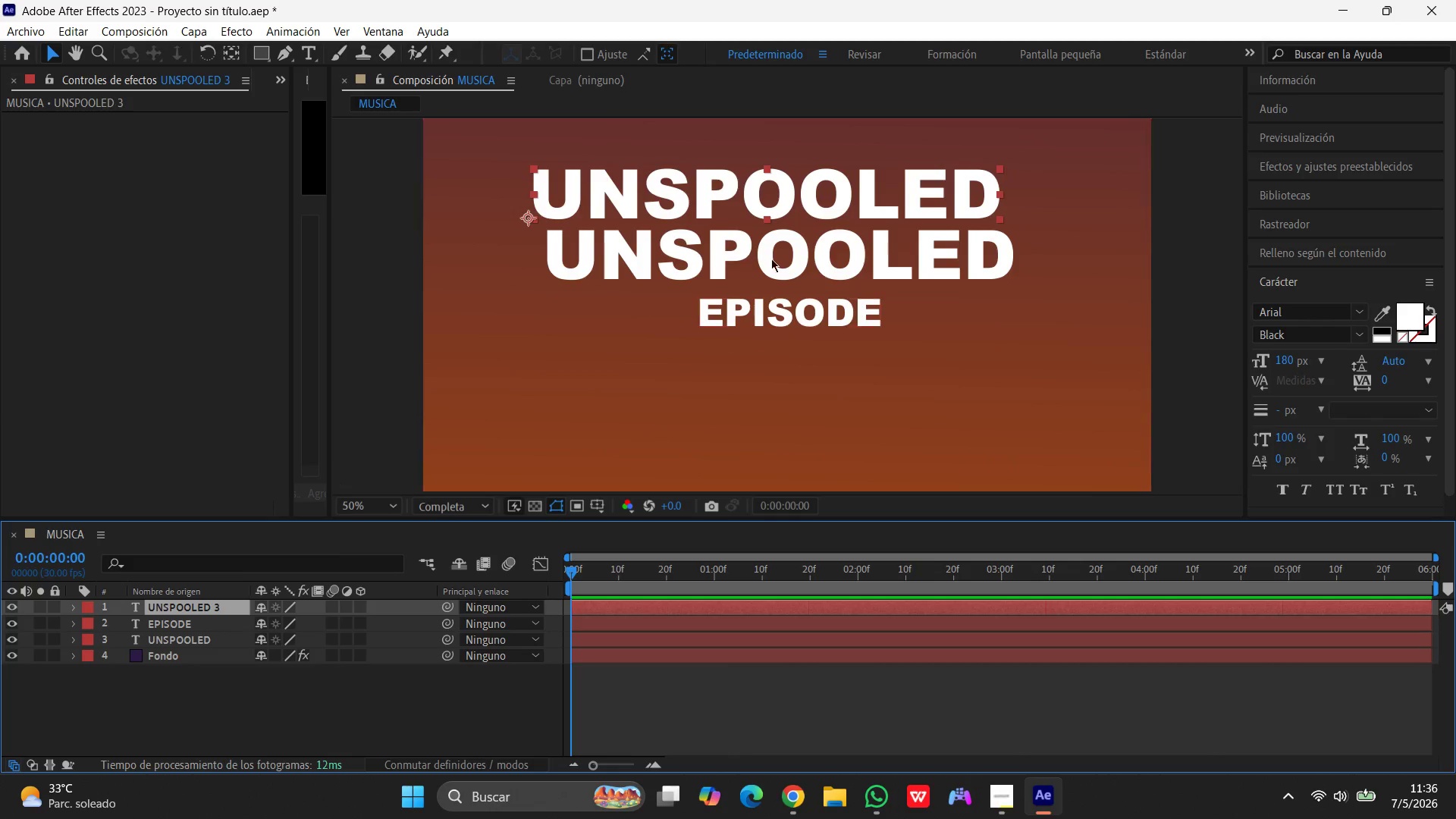 
left_click([308, 50])
 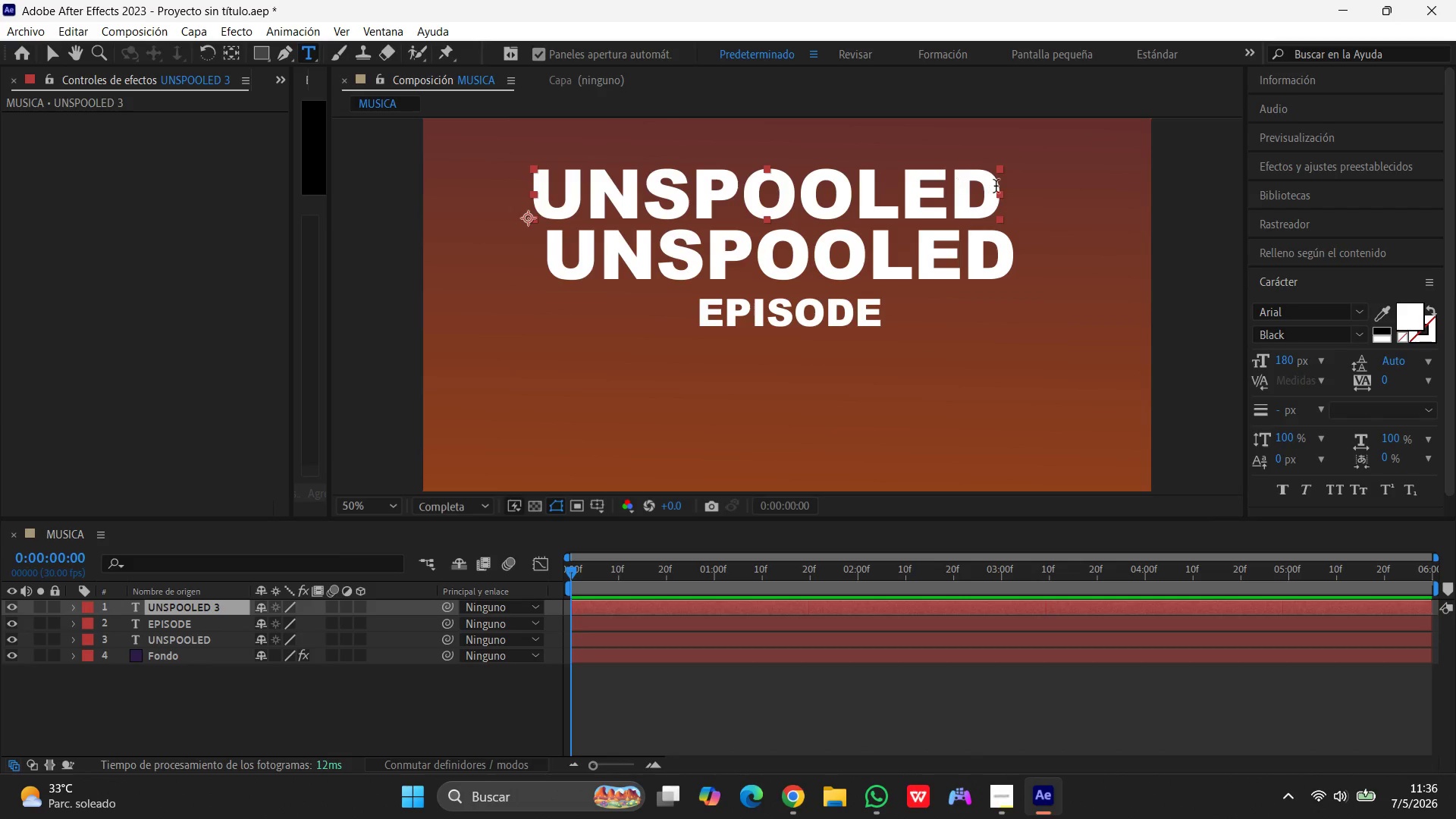 
left_click_drag(start_coordinate=[996, 186], to_coordinate=[427, 164])
 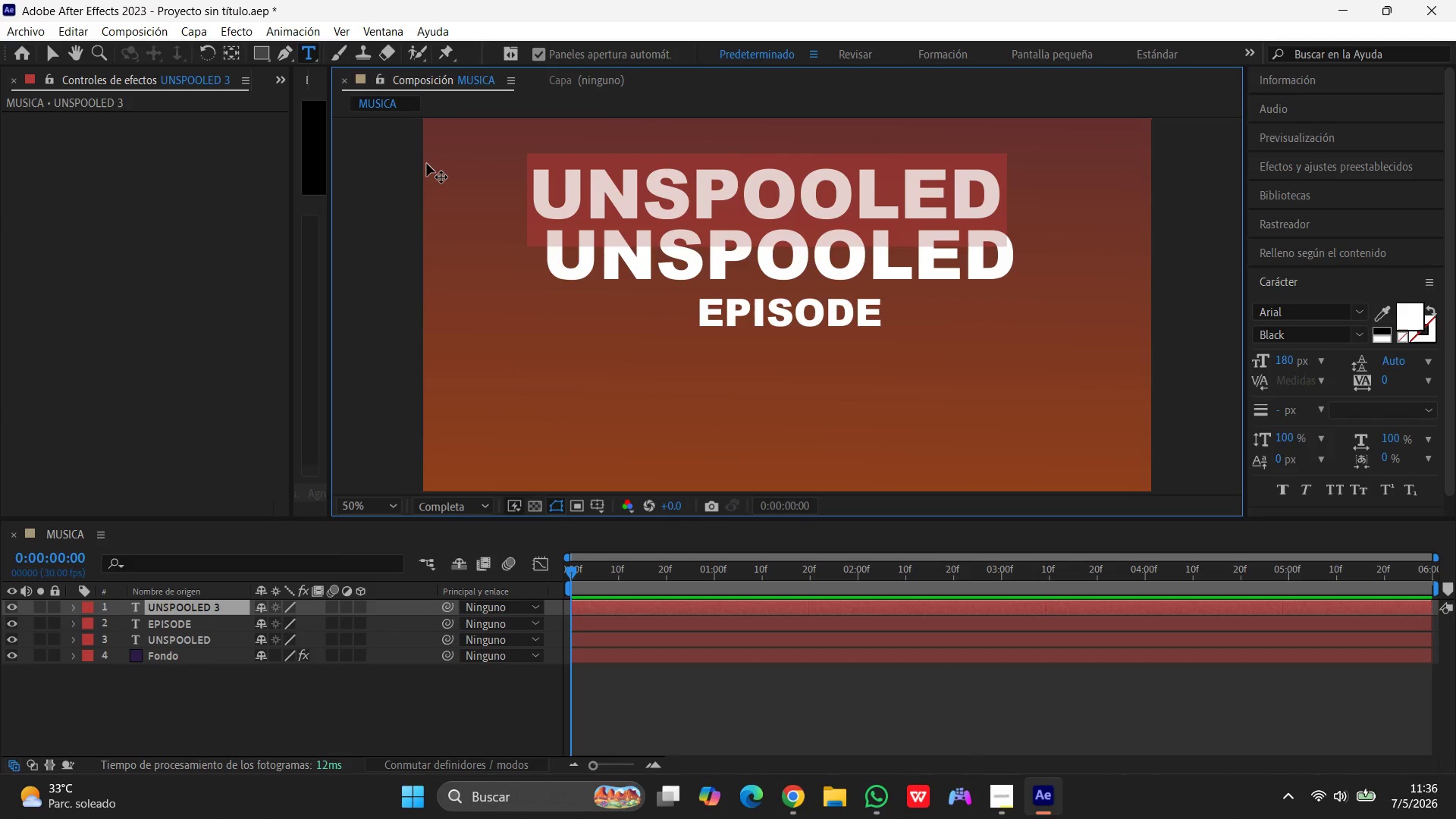 
type(GUEST NAME)
 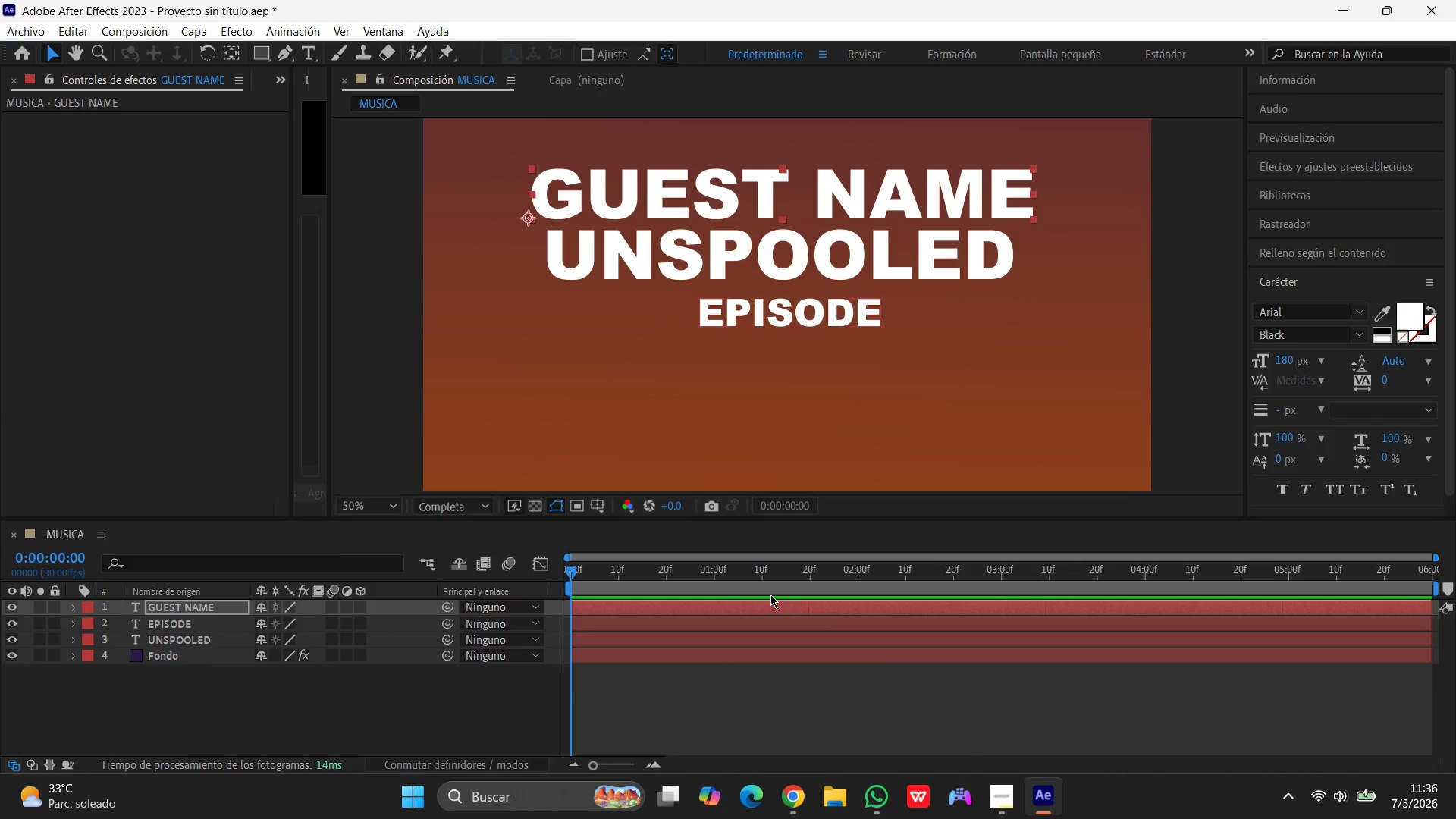 
left_click([1008, 797])